 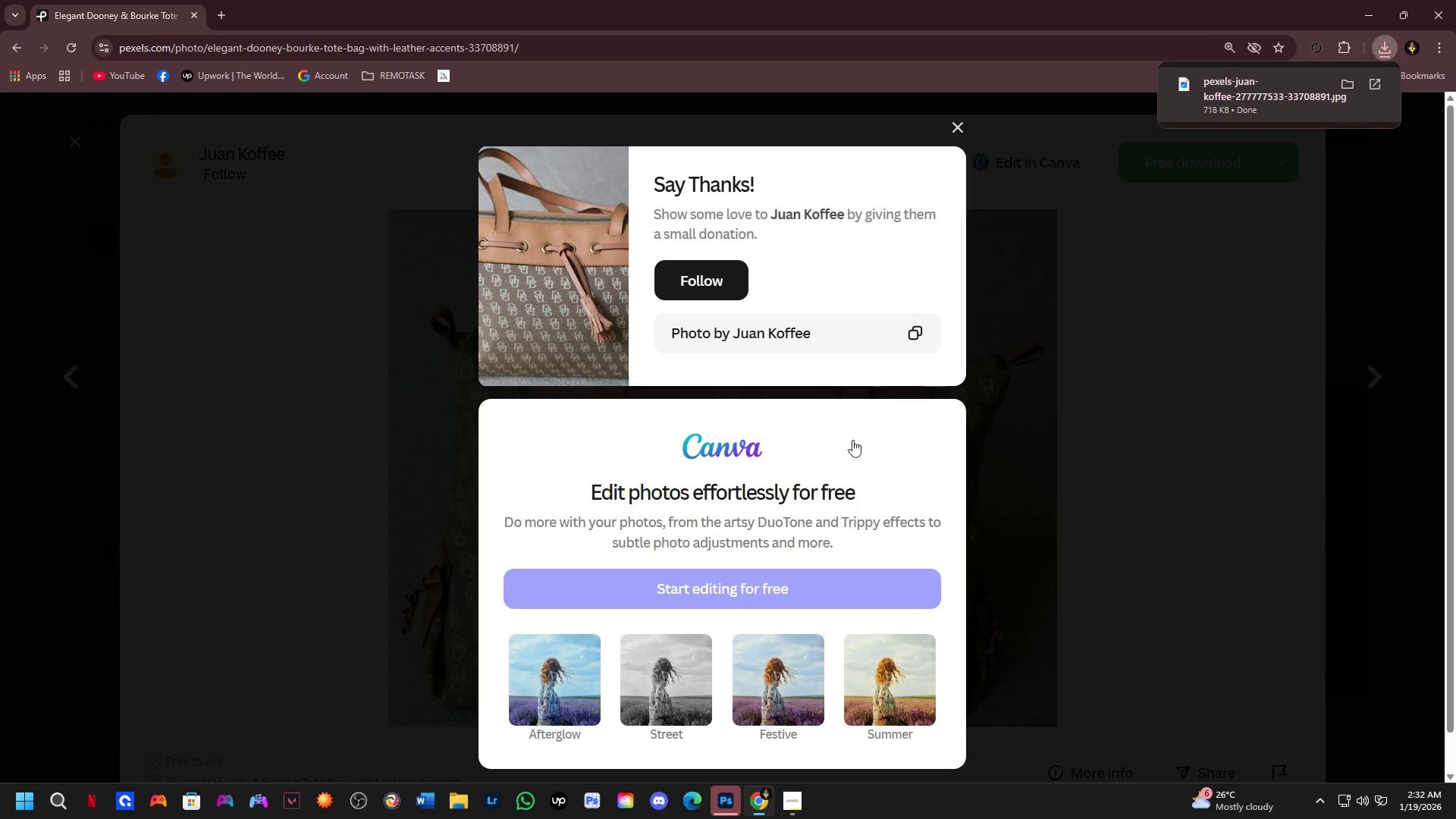 
key(Alt+Tab)
 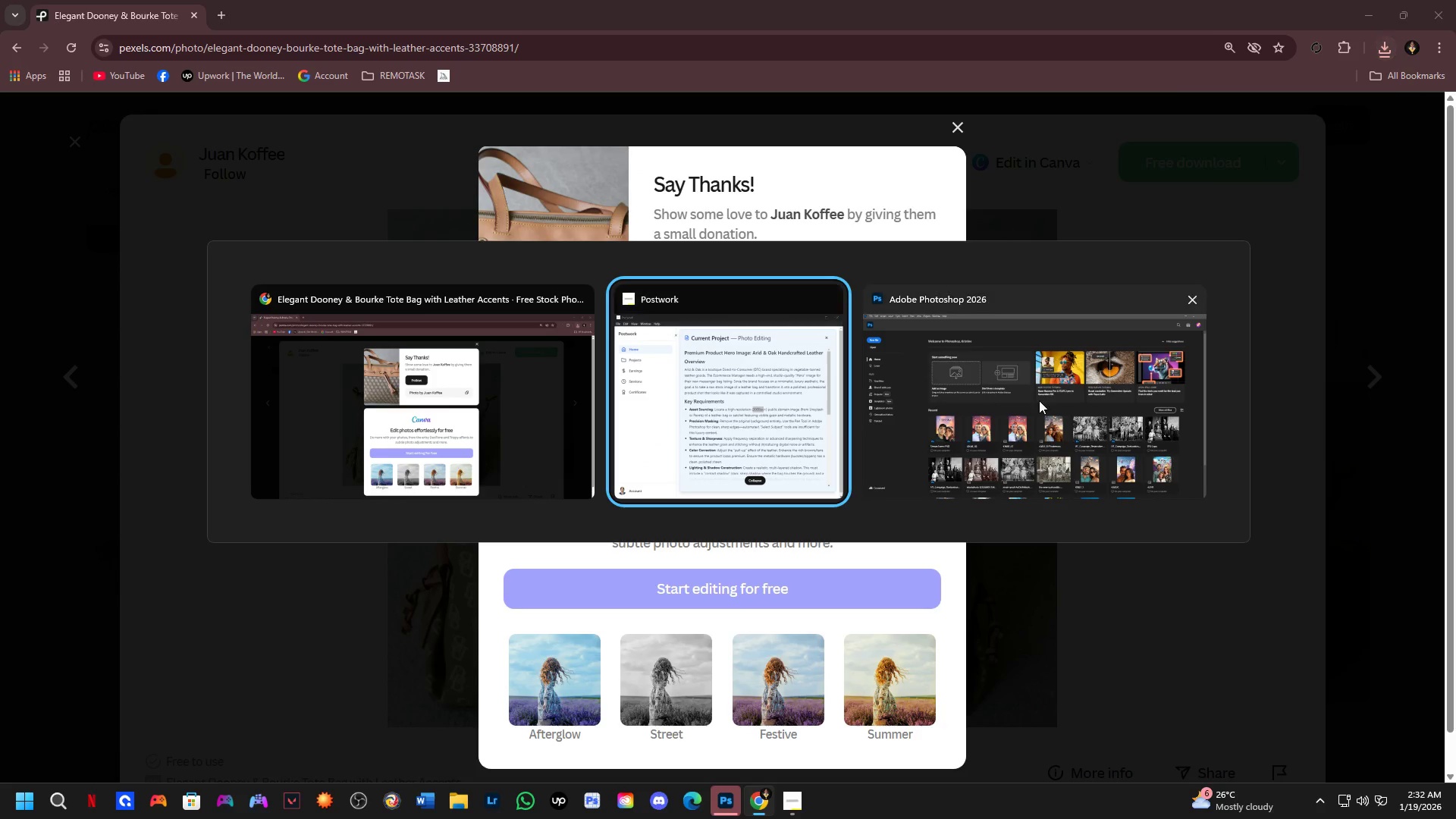 
left_click([1039, 400])
 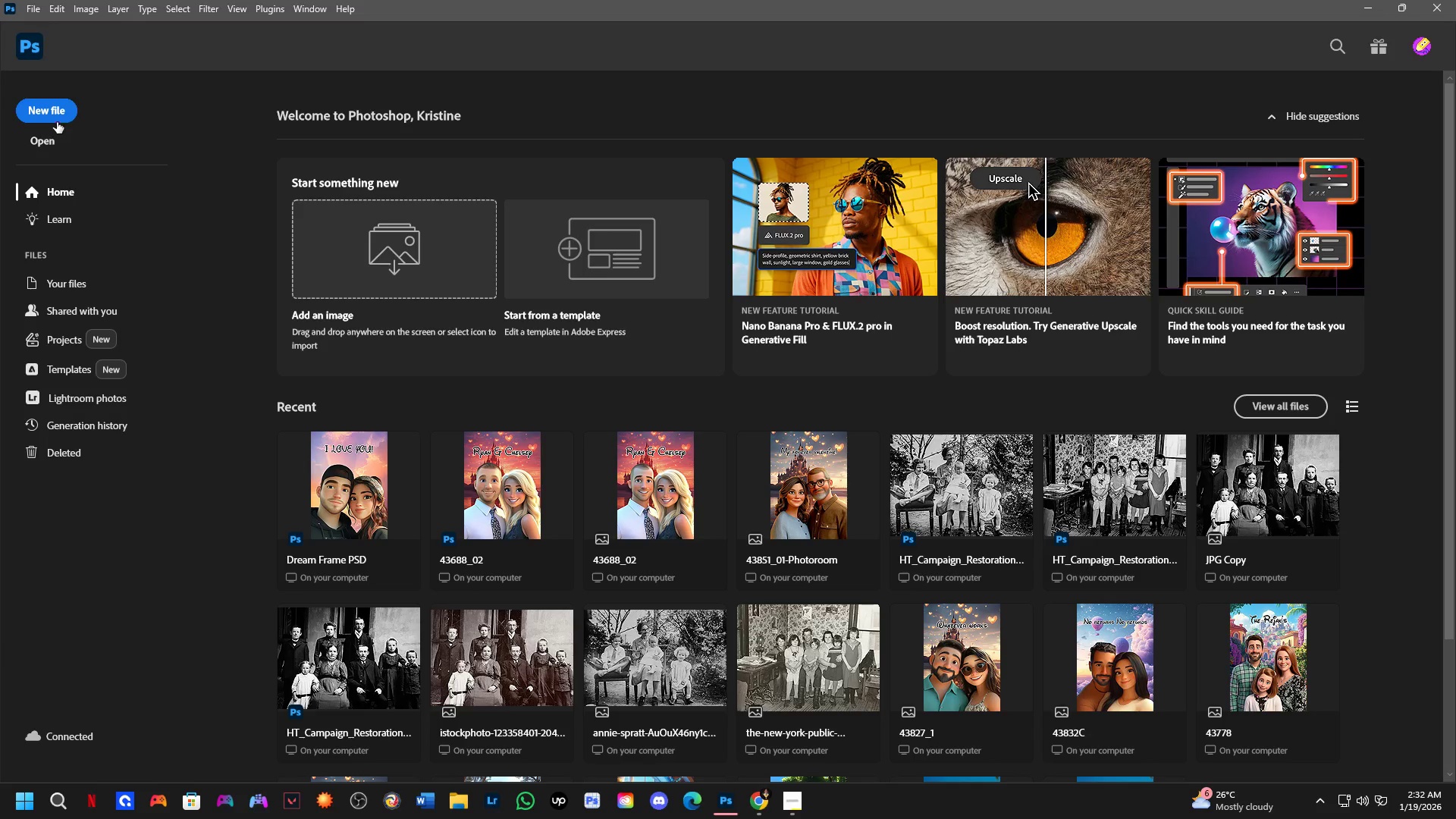 
left_click([54, 111])
 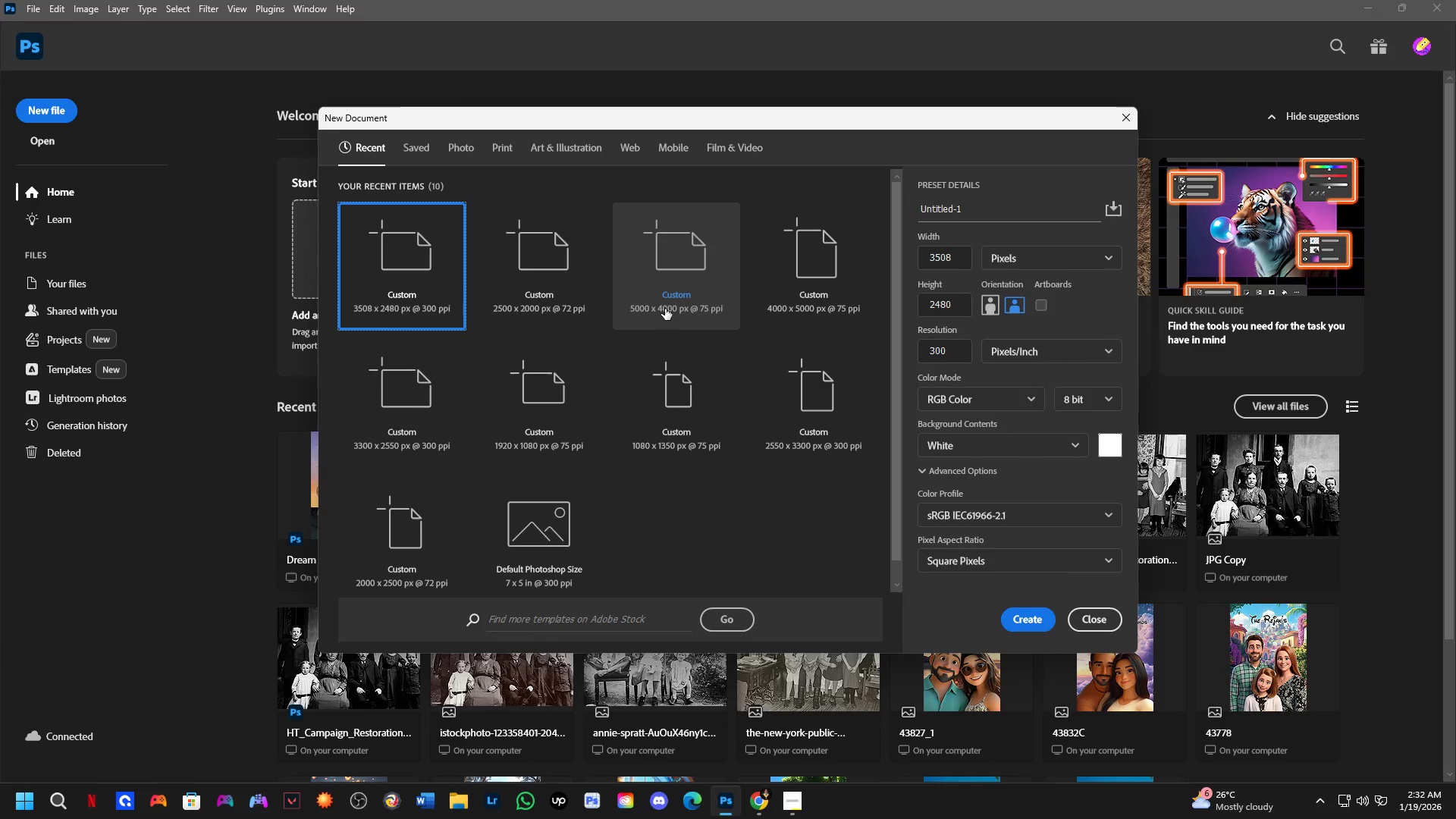 
wait(5.2)
 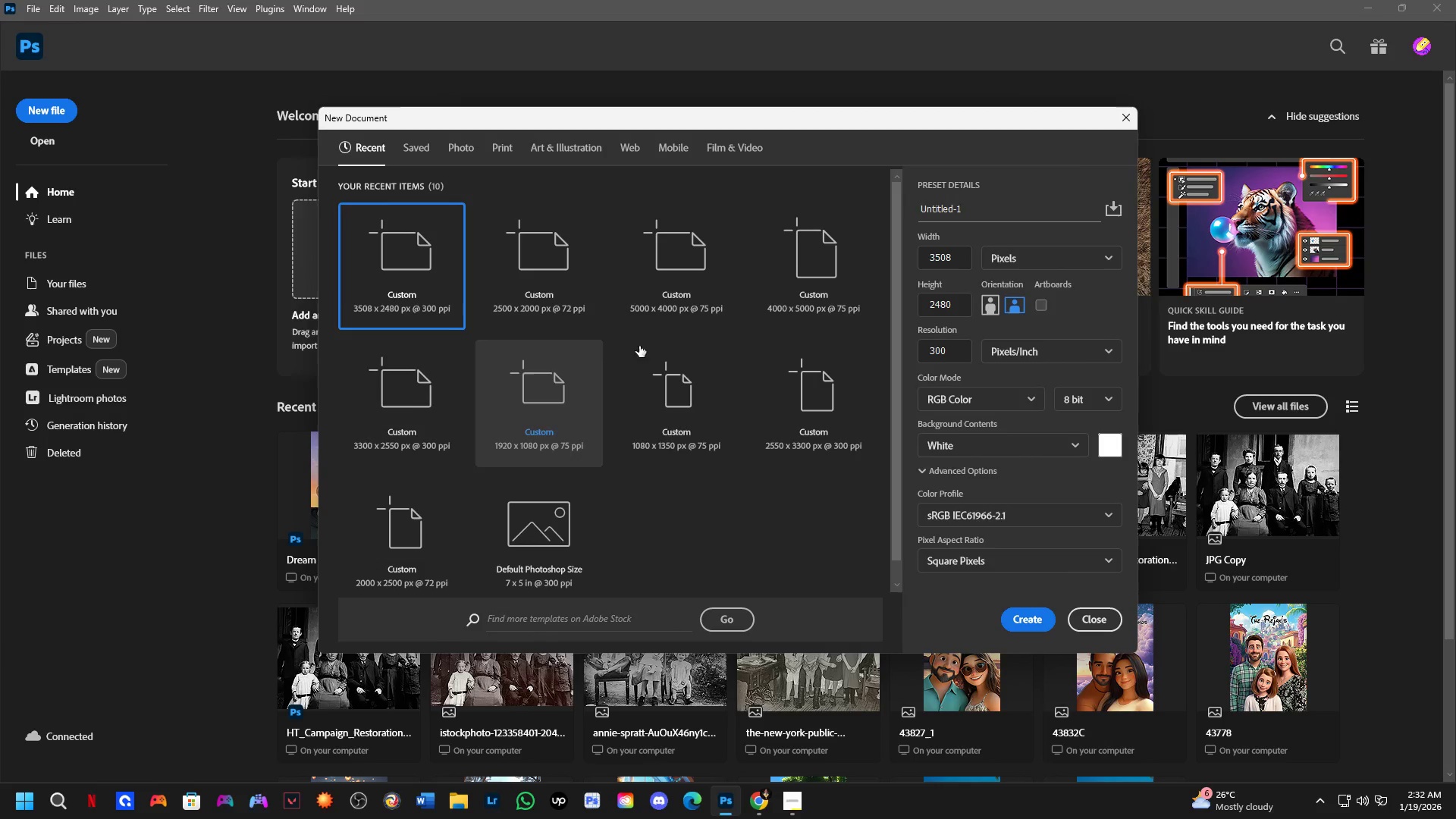 
left_click([384, 297])
 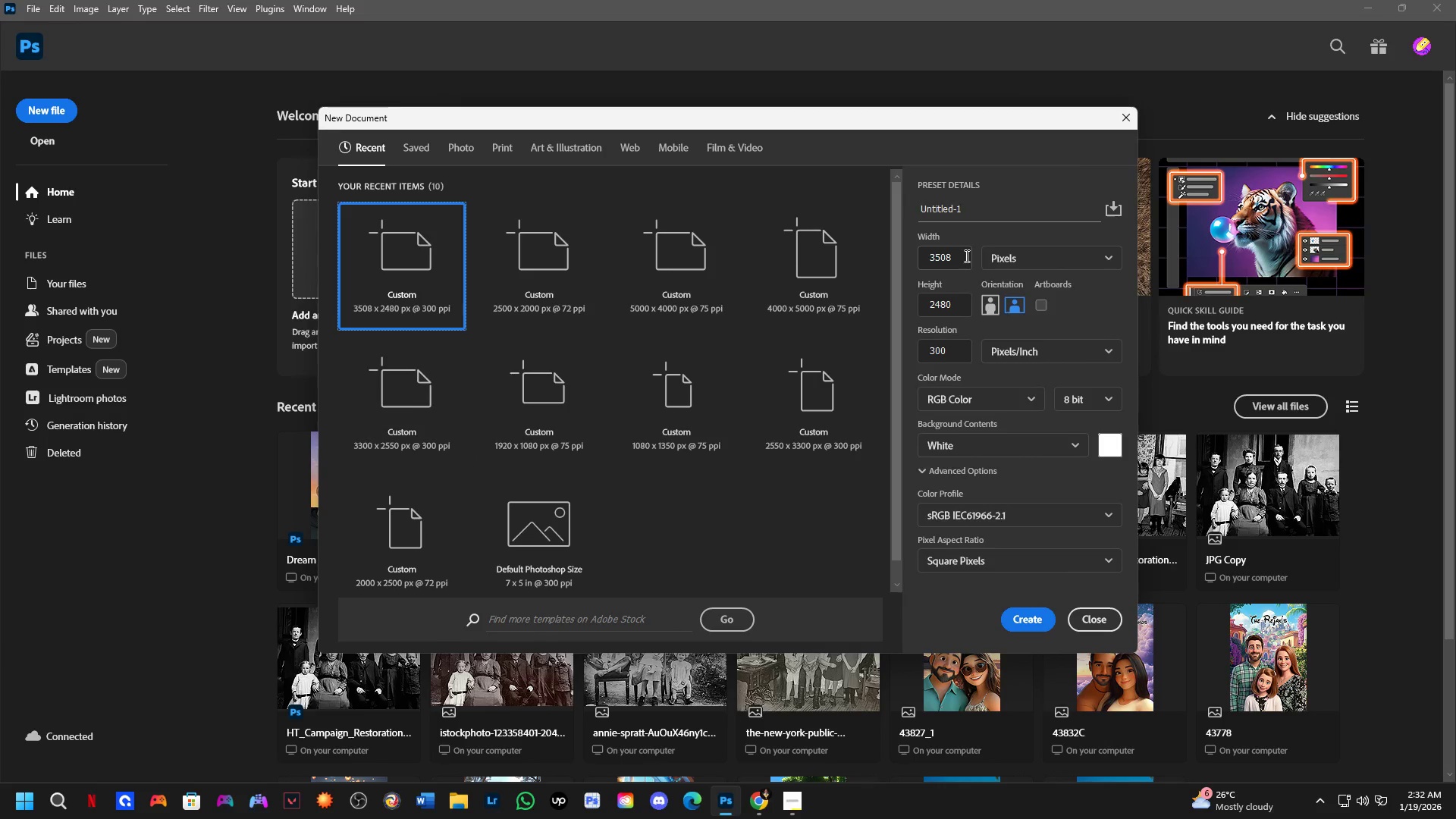 
left_click_drag(start_coordinate=[965, 256], to_coordinate=[904, 265])
 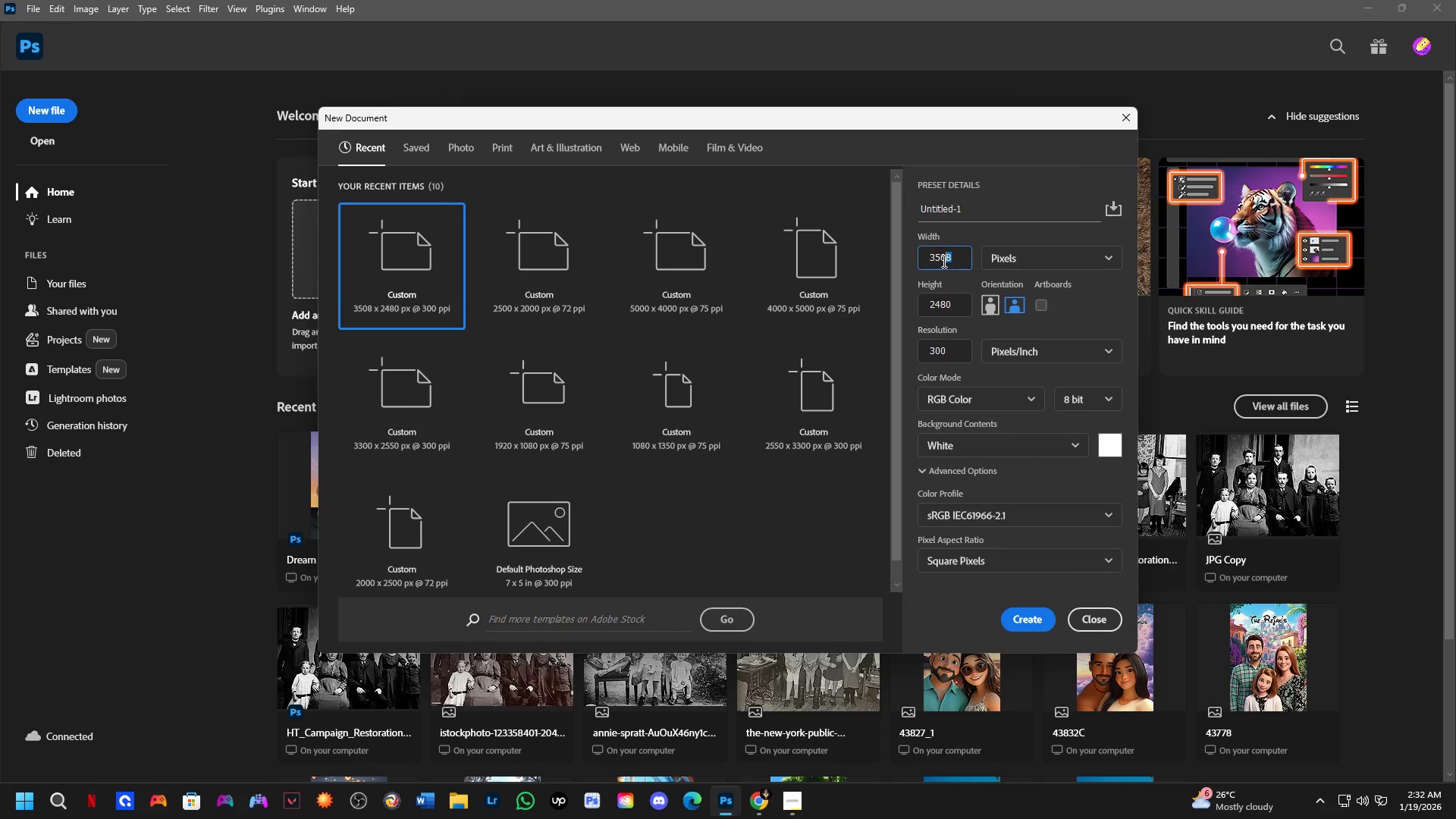 
left_click_drag(start_coordinate=[959, 258], to_coordinate=[917, 267])
 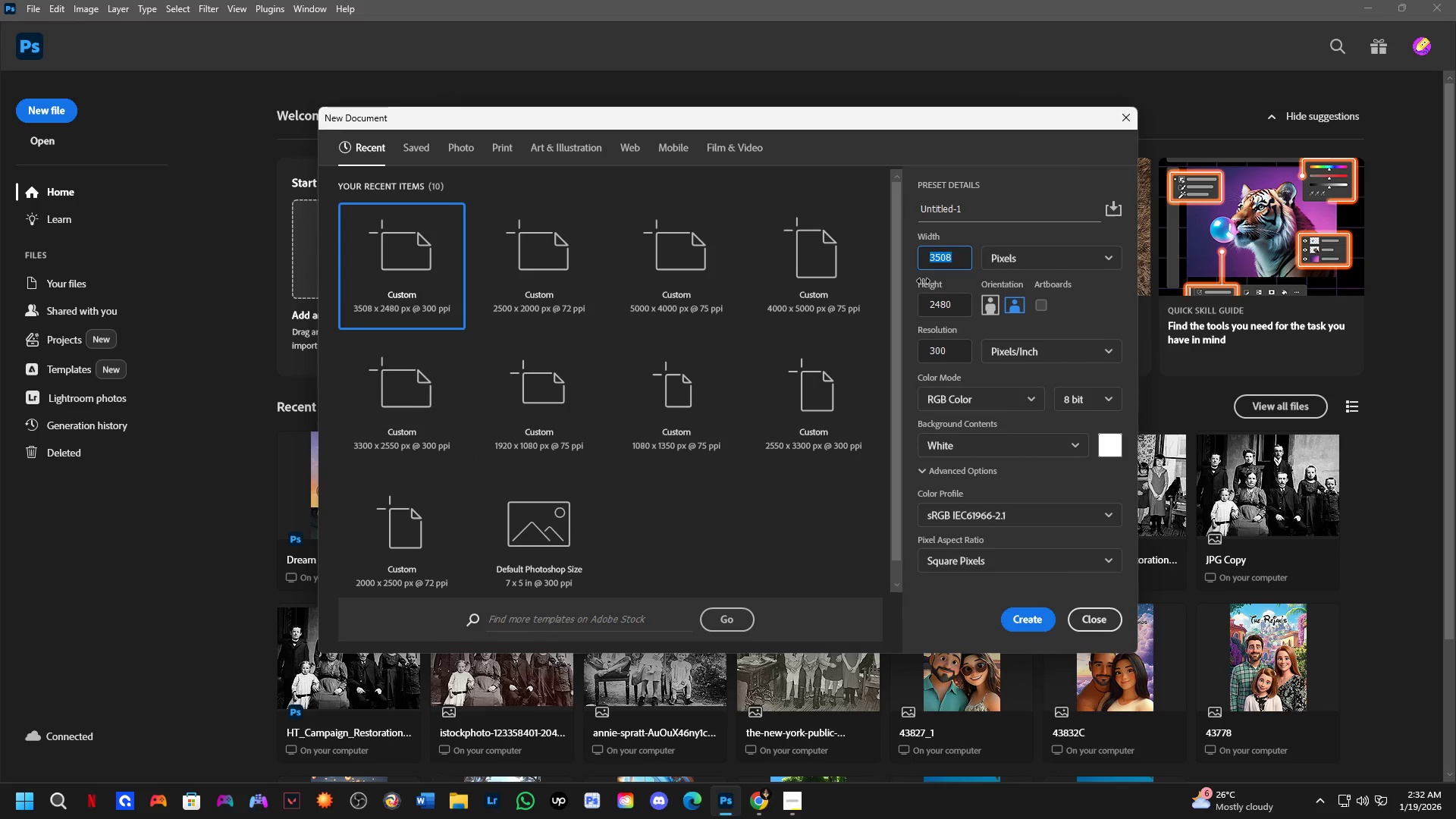 
key(Numpad3)
 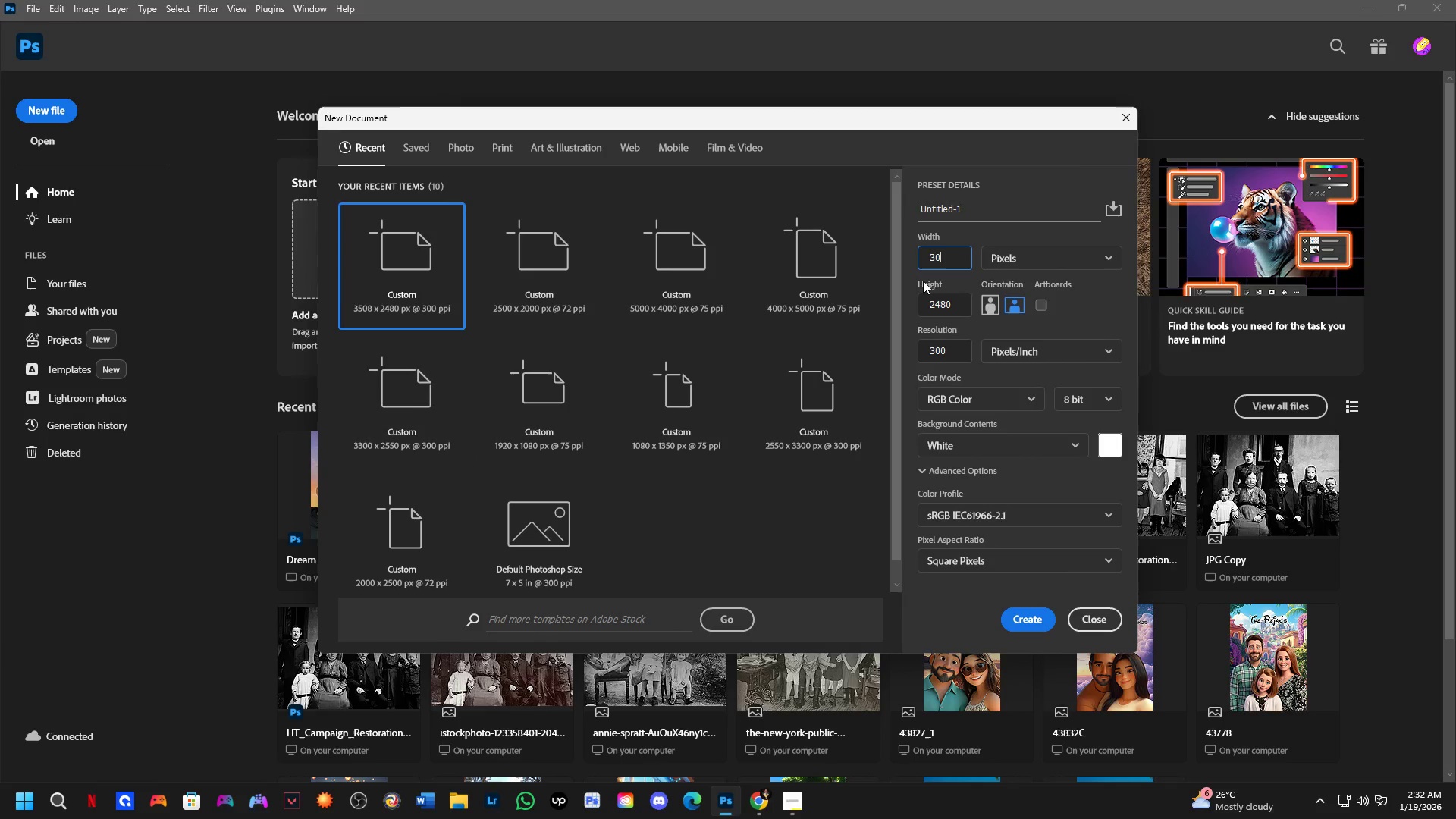 
key(Numpad0)
 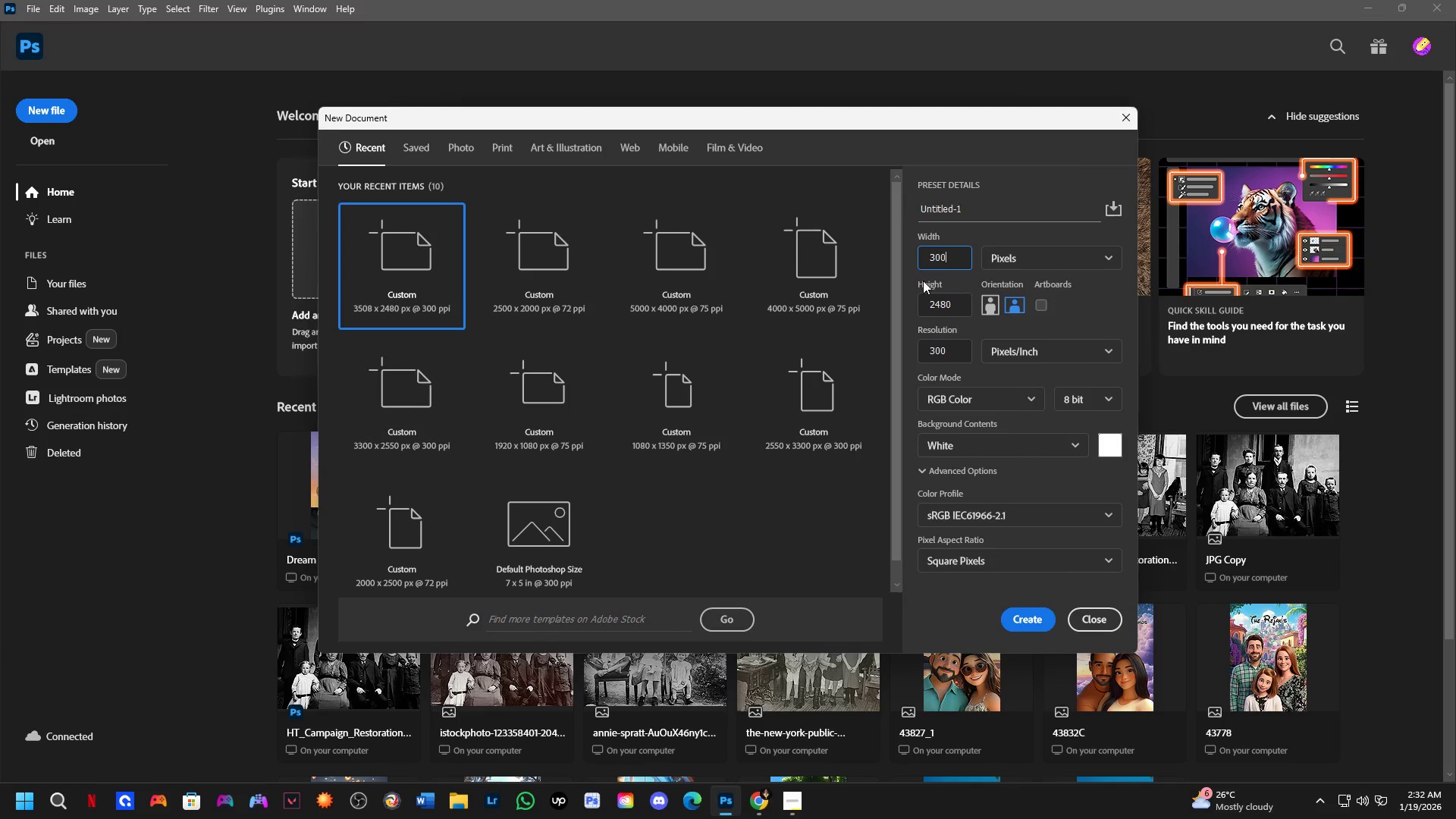 
key(Numpad0)
 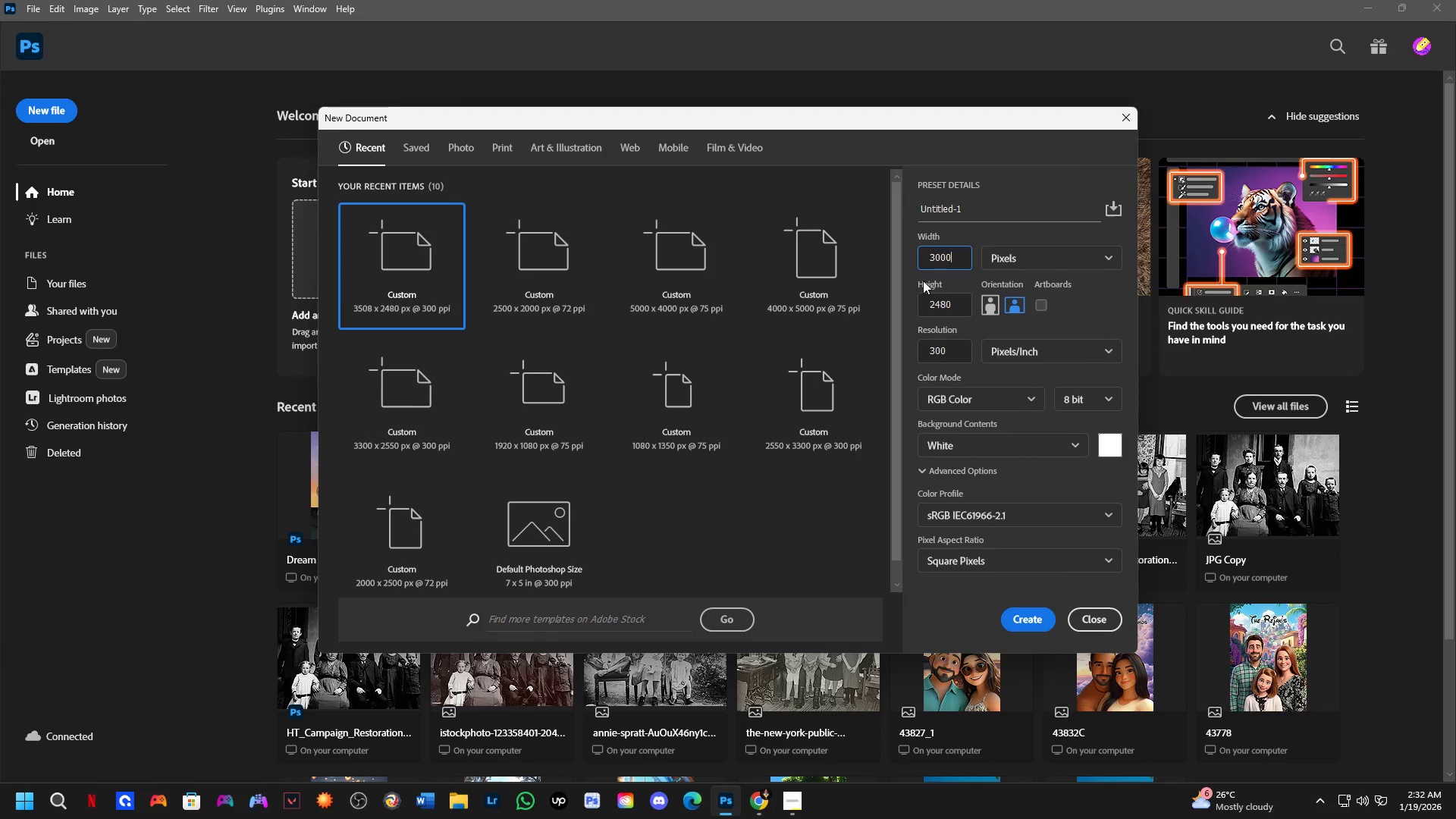 
key(Numpad0)
 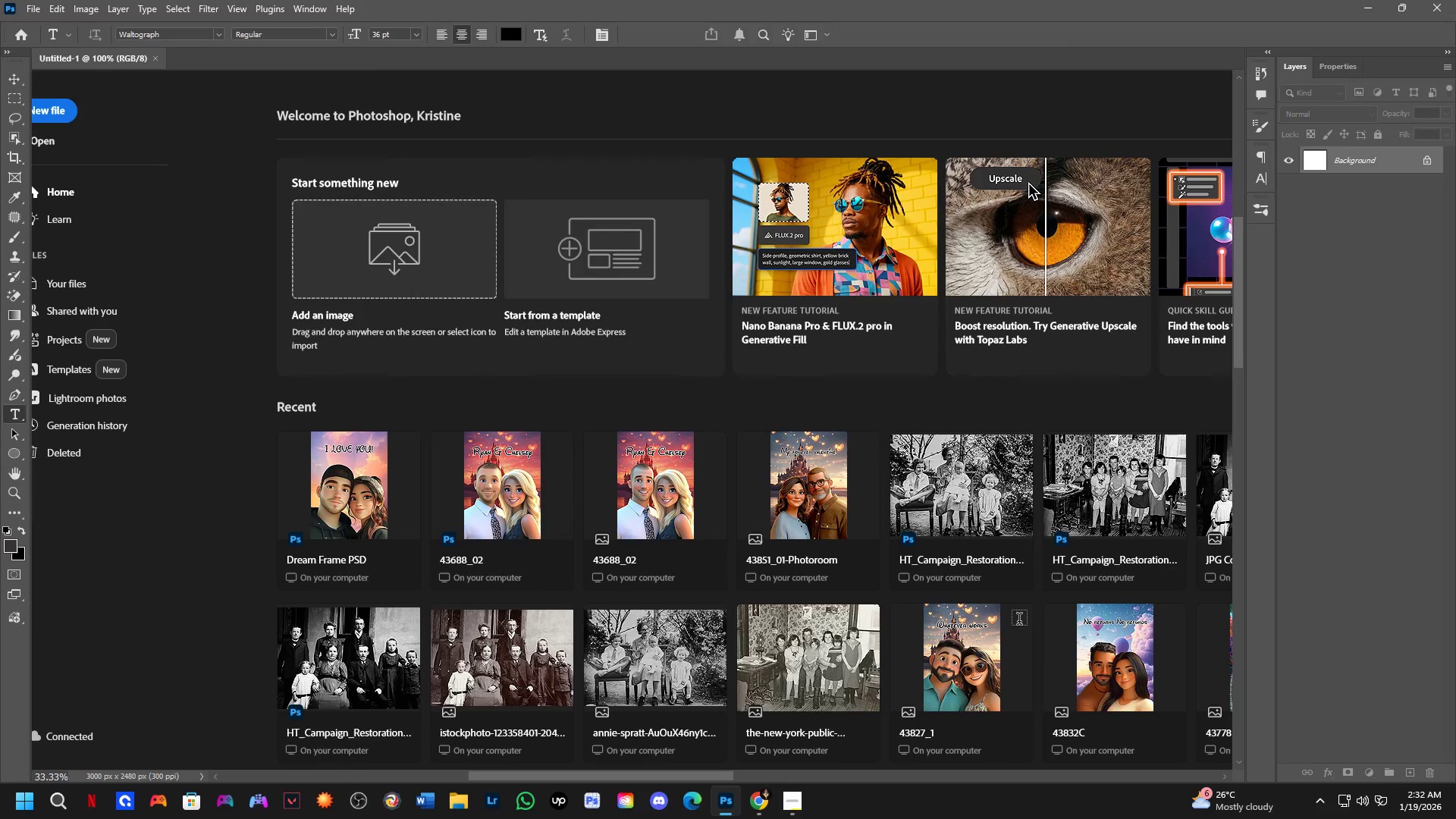 
hold_key(key=Space, duration=0.36)
 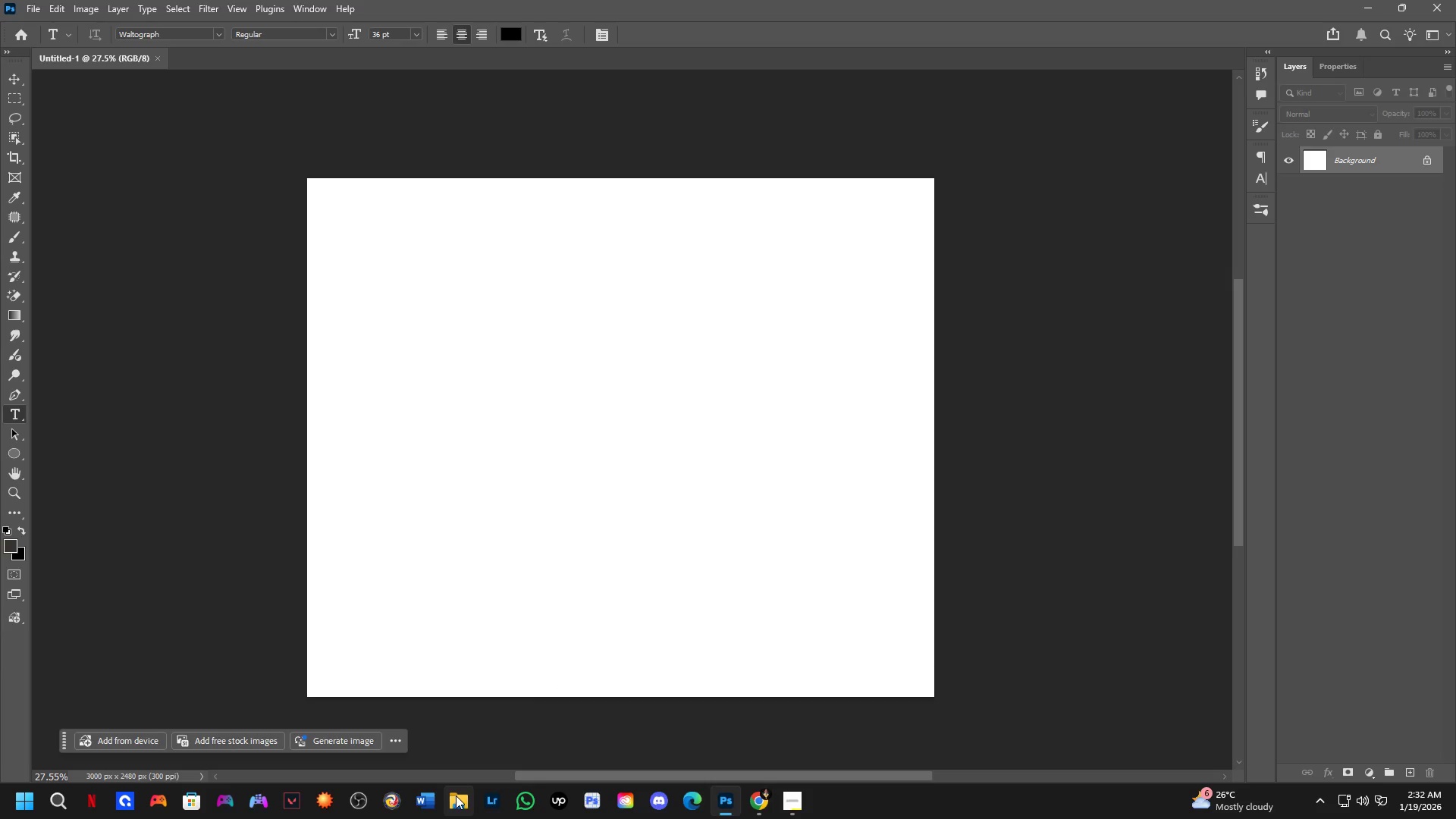 
left_click_drag(start_coordinate=[644, 438], to_coordinate=[641, 455])
 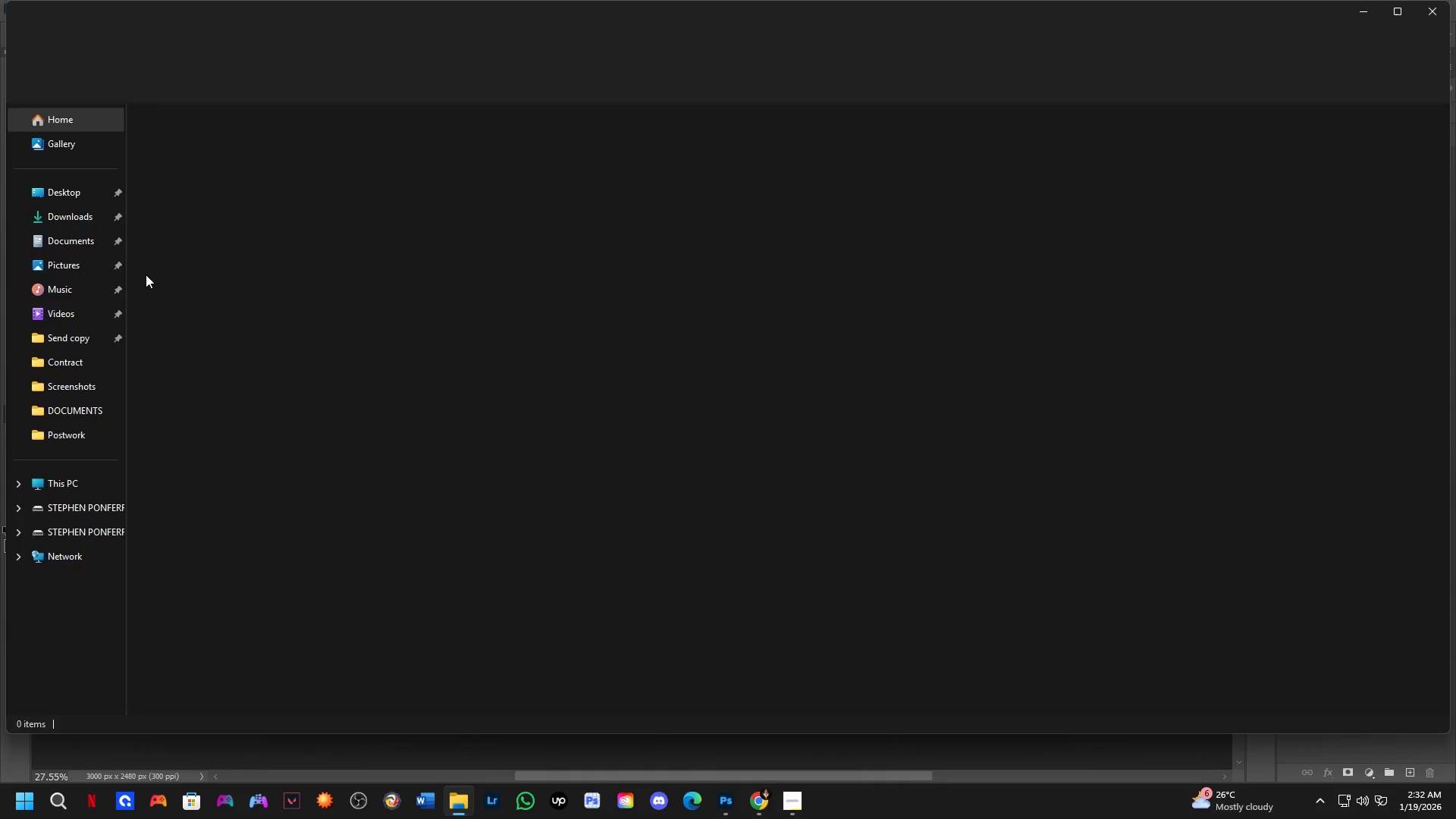 
scroll: coordinate [584, 422], scroll_direction: down, amount: 2.0
 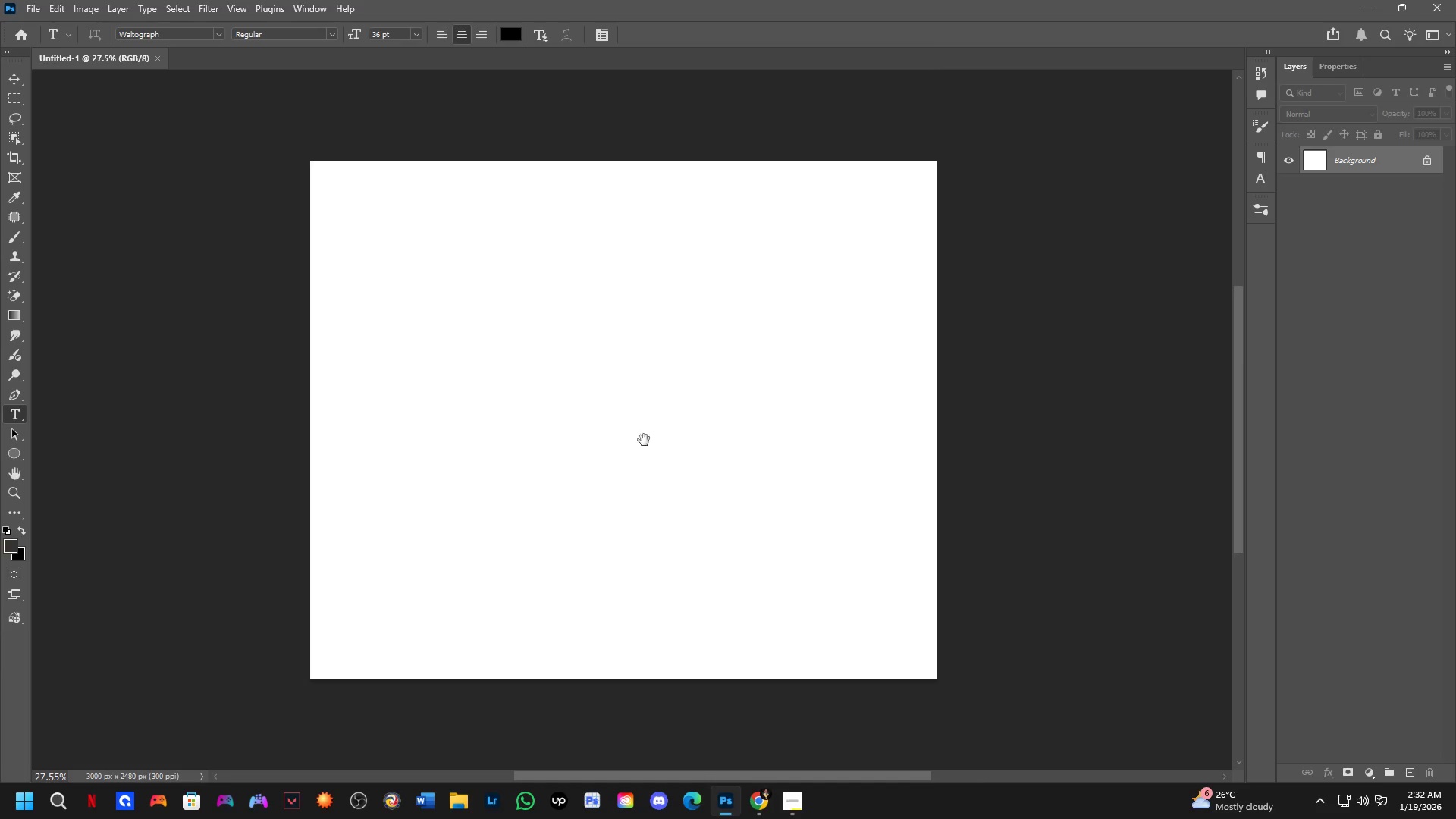 
left_click([77, 218])
 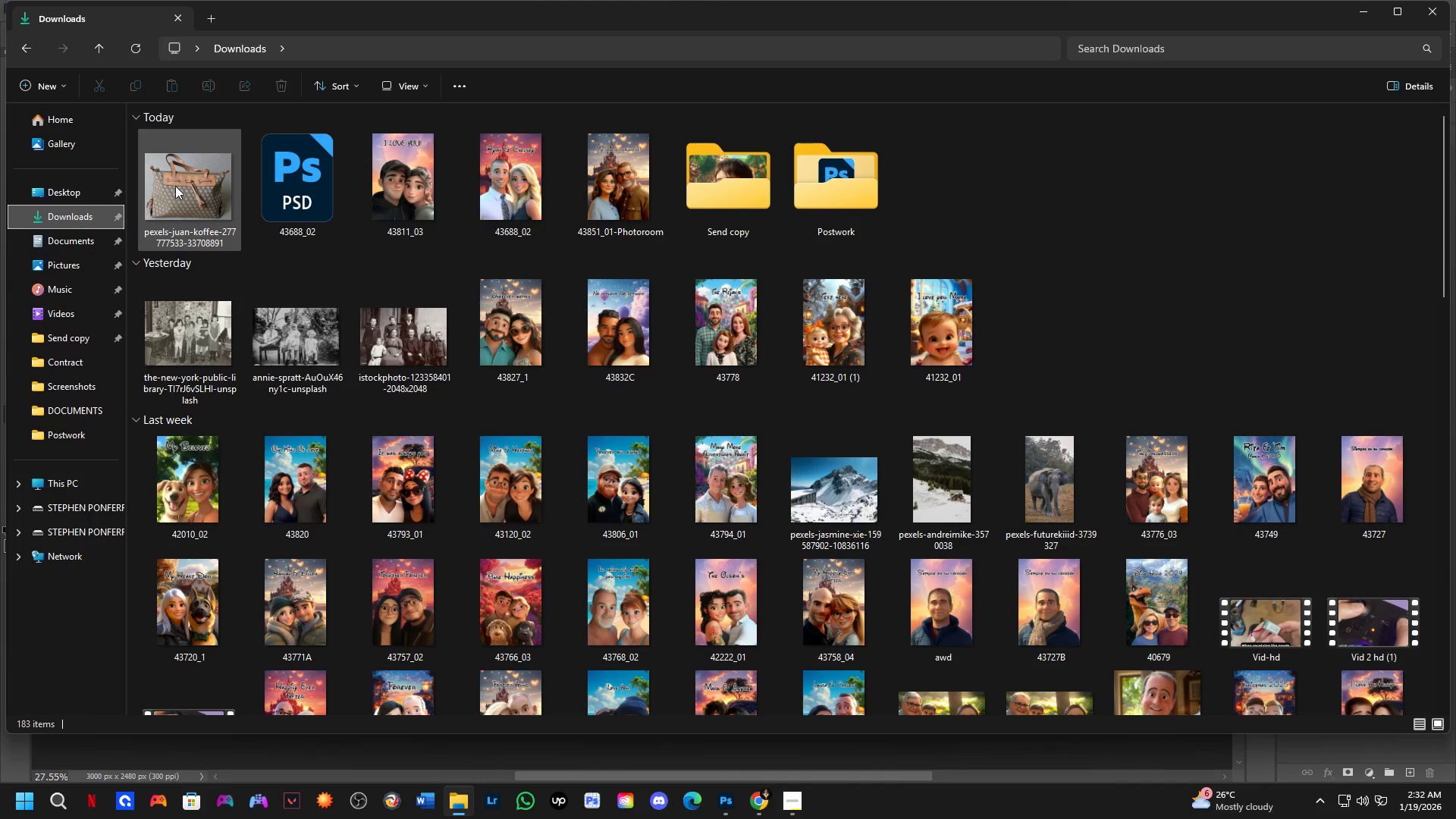 
left_click_drag(start_coordinate=[174, 177], to_coordinate=[564, 401])
 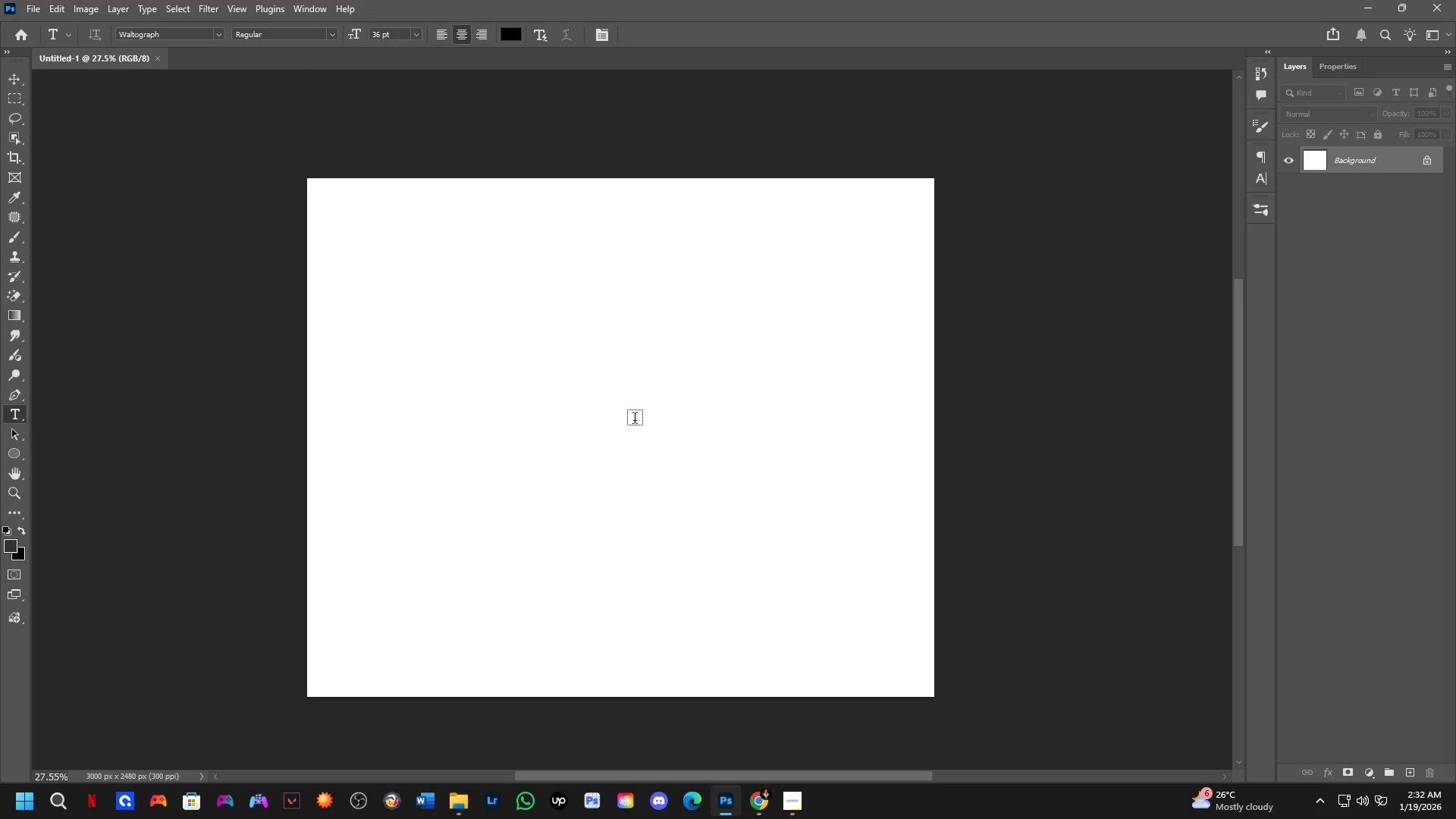 
key(Alt+AltLeft)
 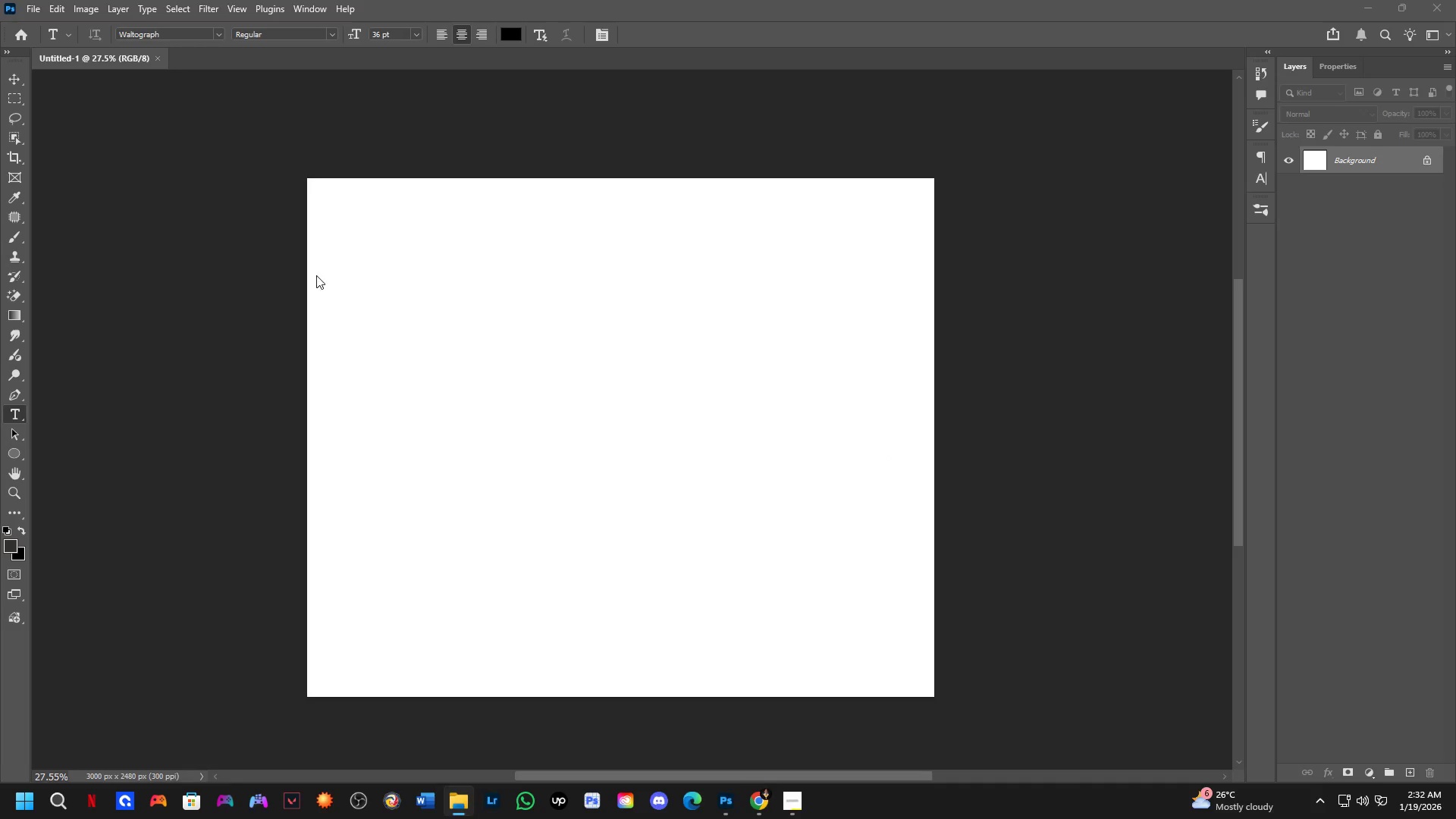 
key(Alt+Tab)
 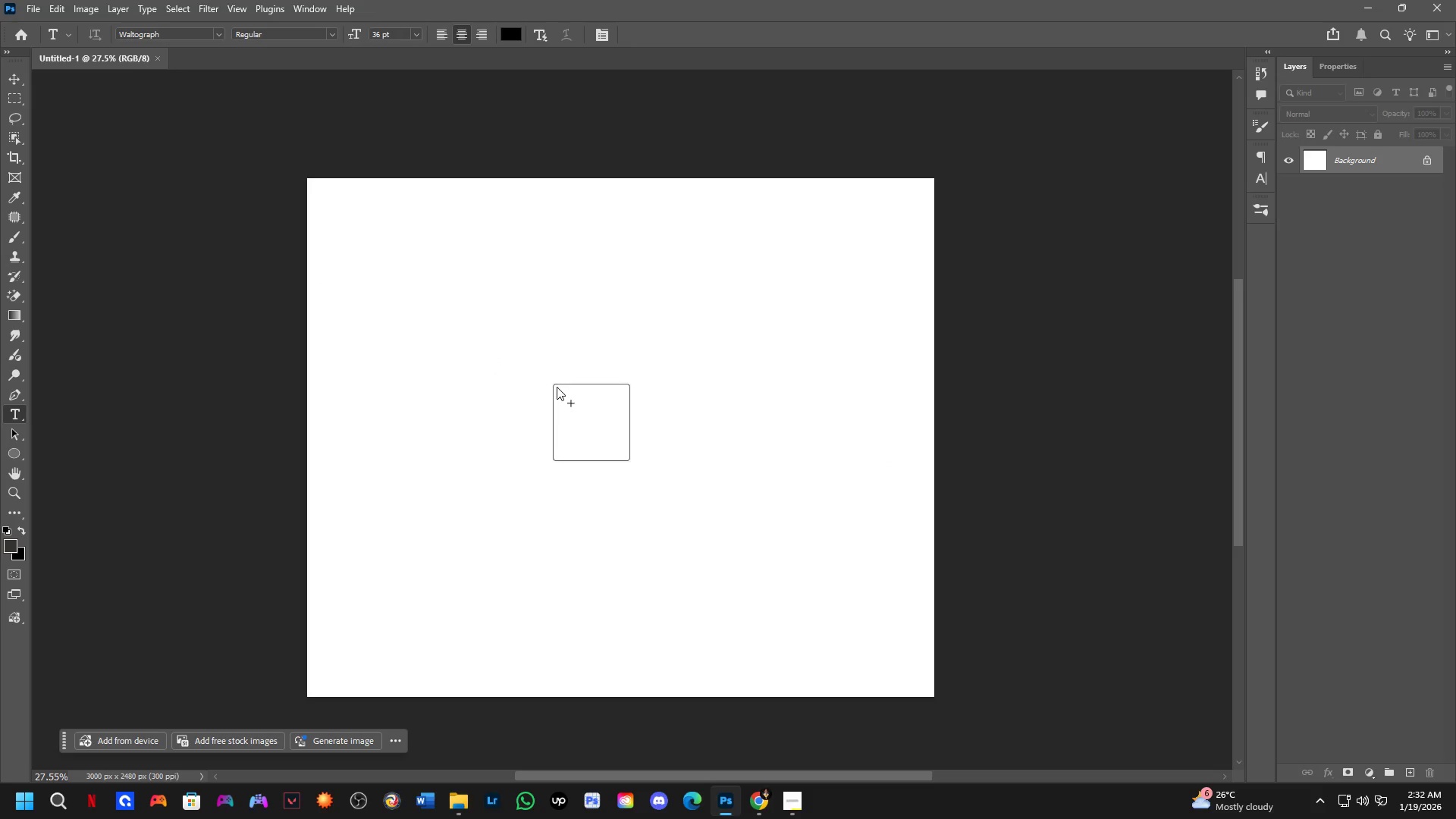 
hold_key(key=ShiftLeft, duration=1.5)
 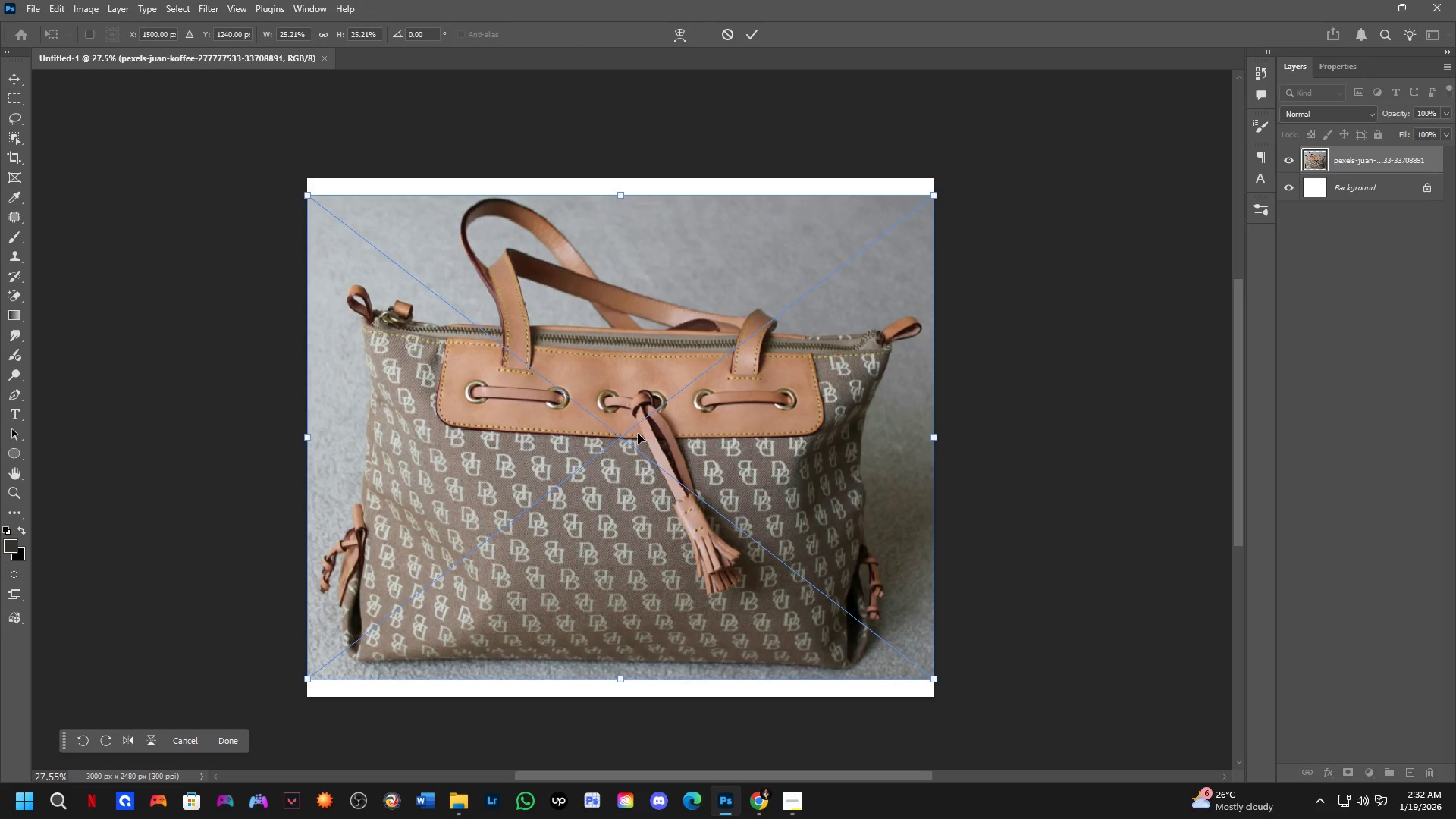 
hold_key(key=ShiftLeft, duration=0.47)
 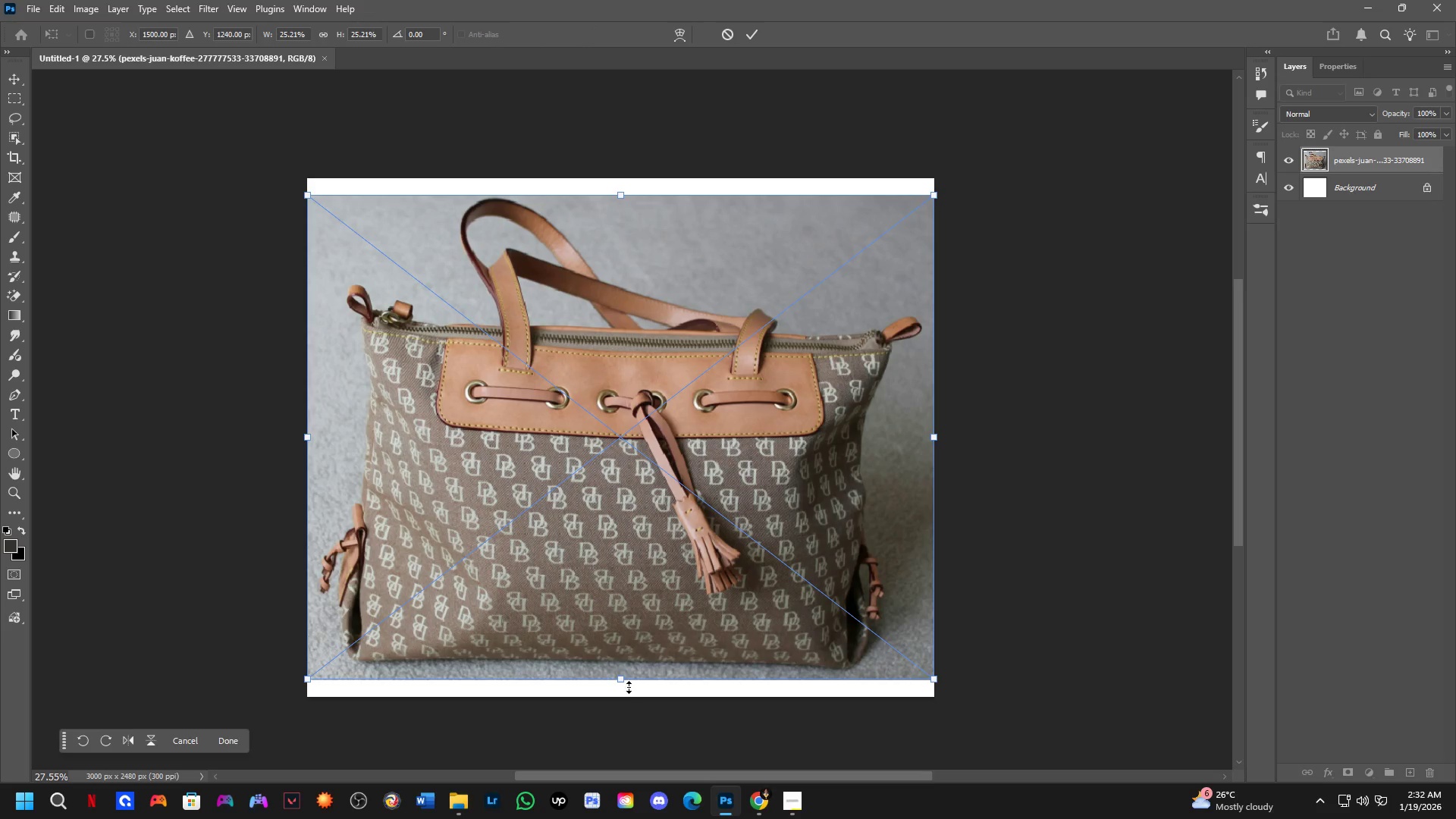 
left_click_drag(start_coordinate=[626, 684], to_coordinate=[629, 701])
 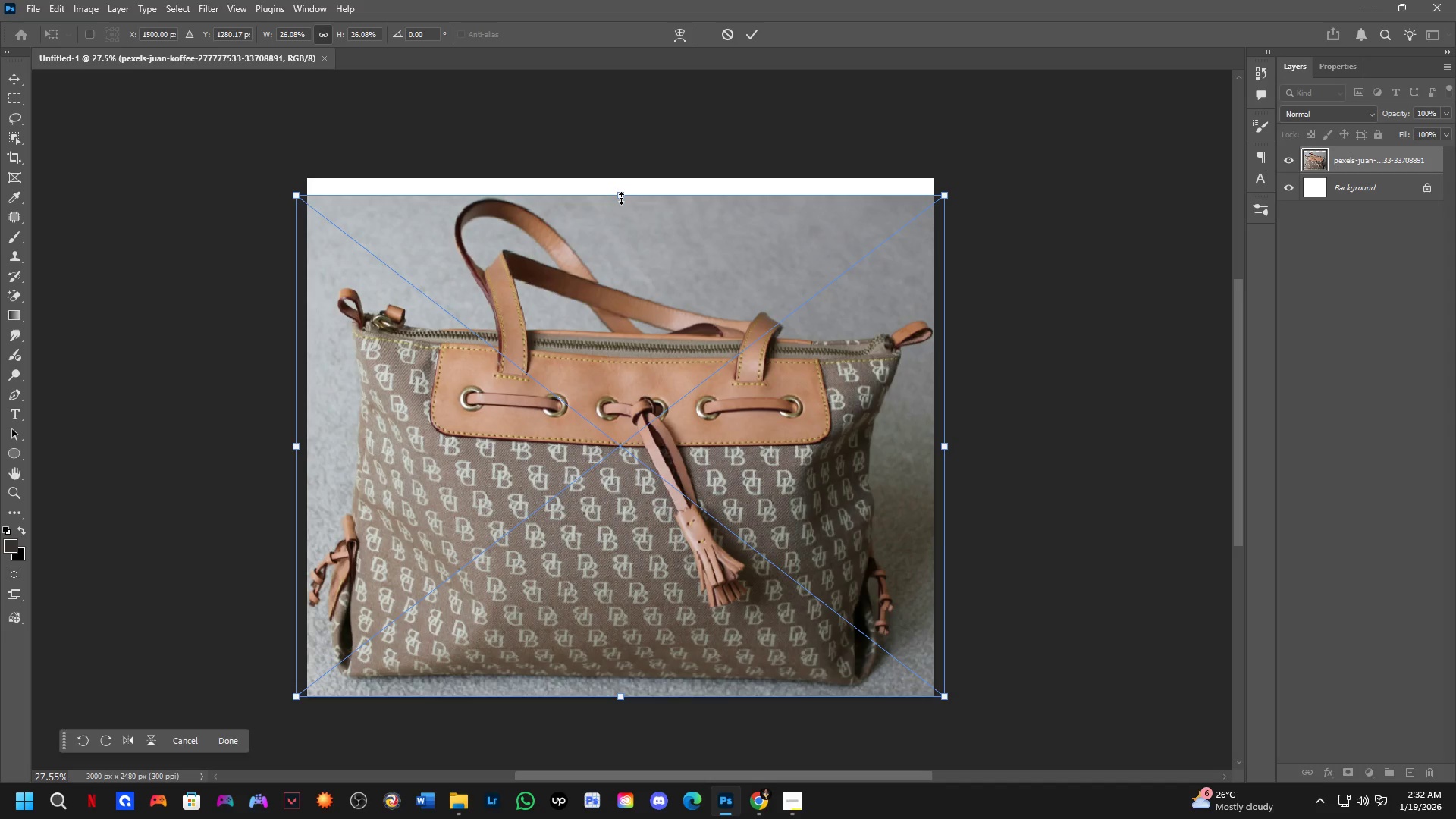 
left_click_drag(start_coordinate=[621, 198], to_coordinate=[631, 389])
 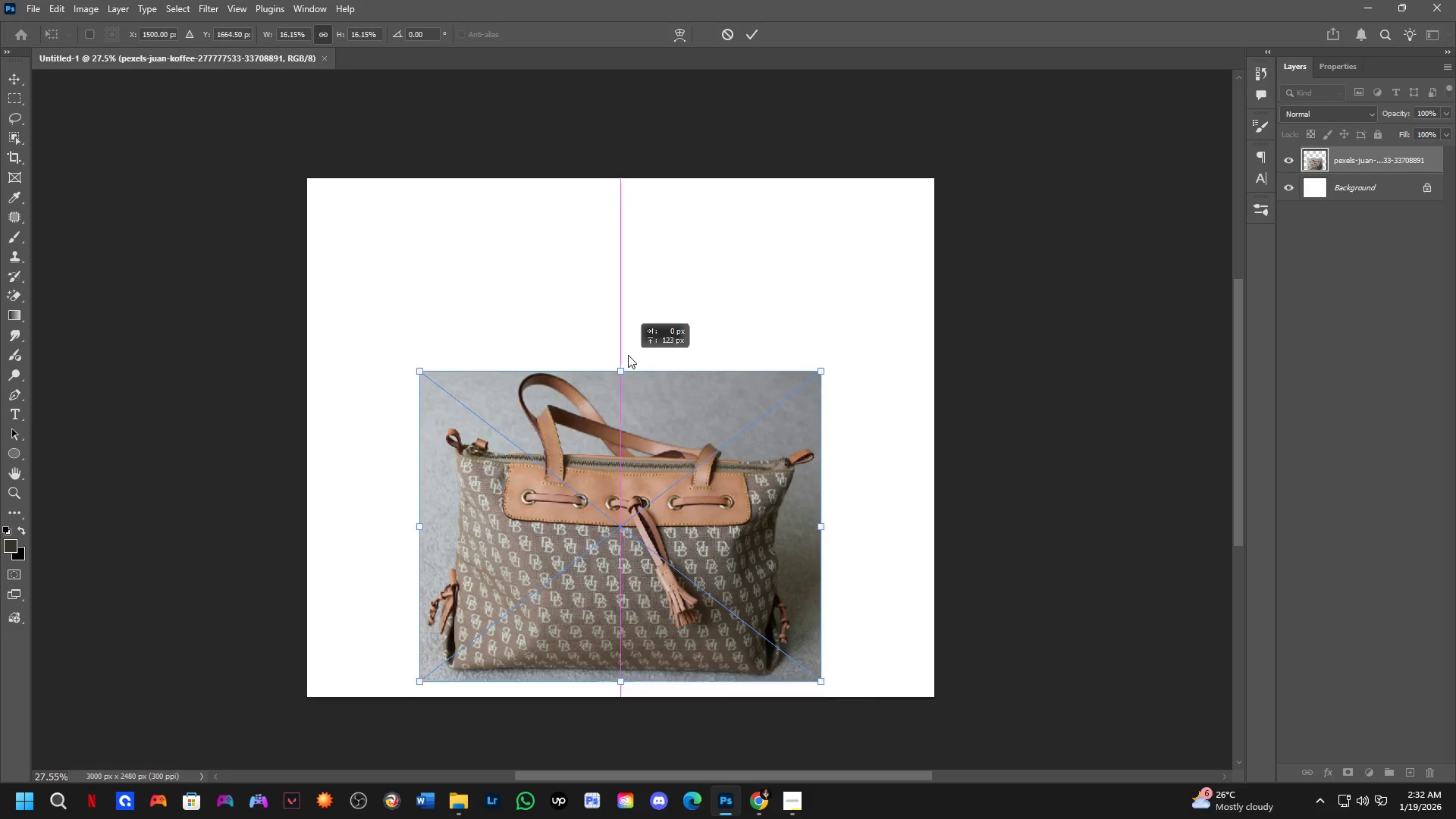 
left_click_drag(start_coordinate=[631, 388], to_coordinate=[629, 299])
 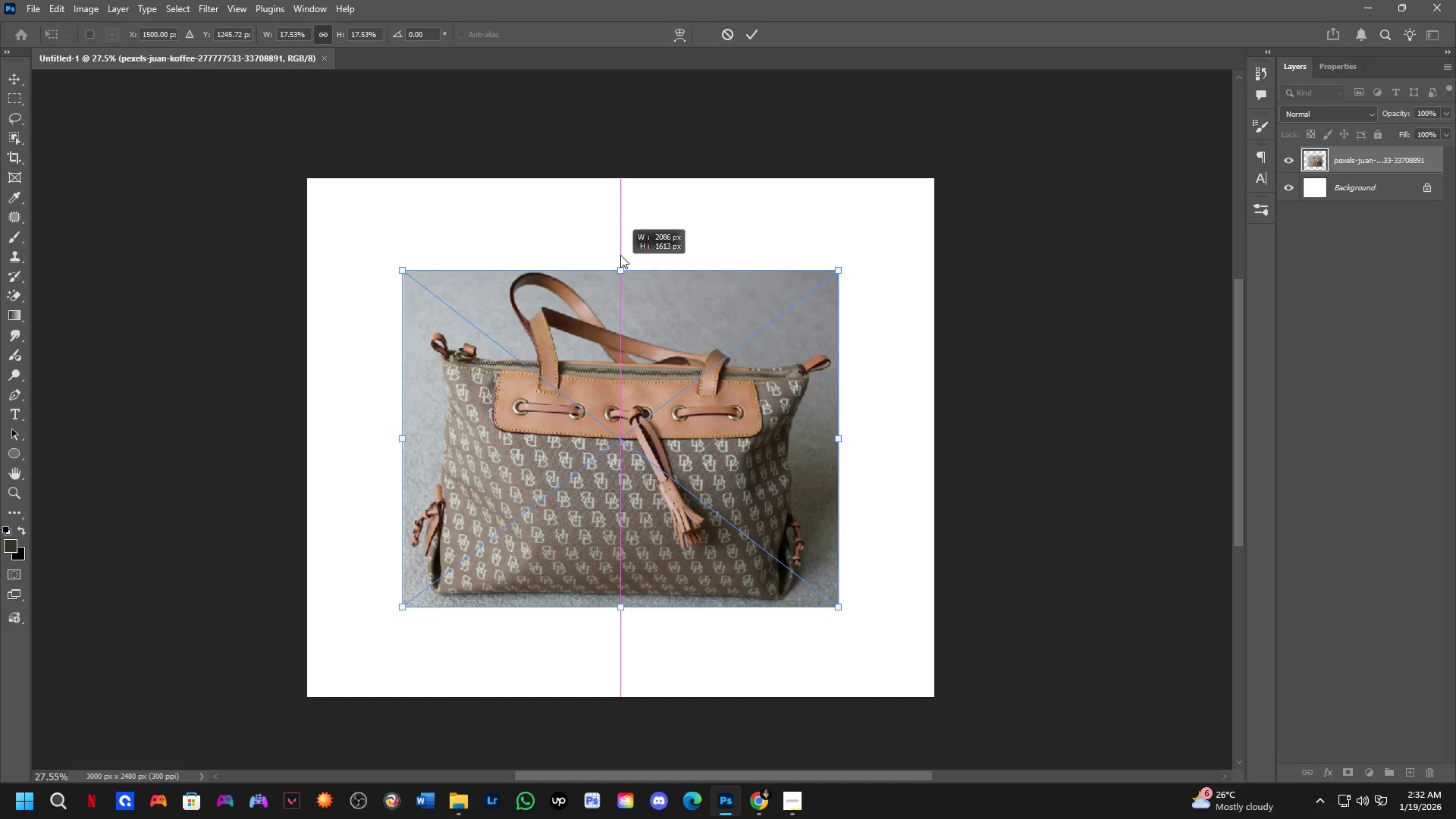 
left_click_drag(start_coordinate=[619, 295], to_coordinate=[624, 192])
 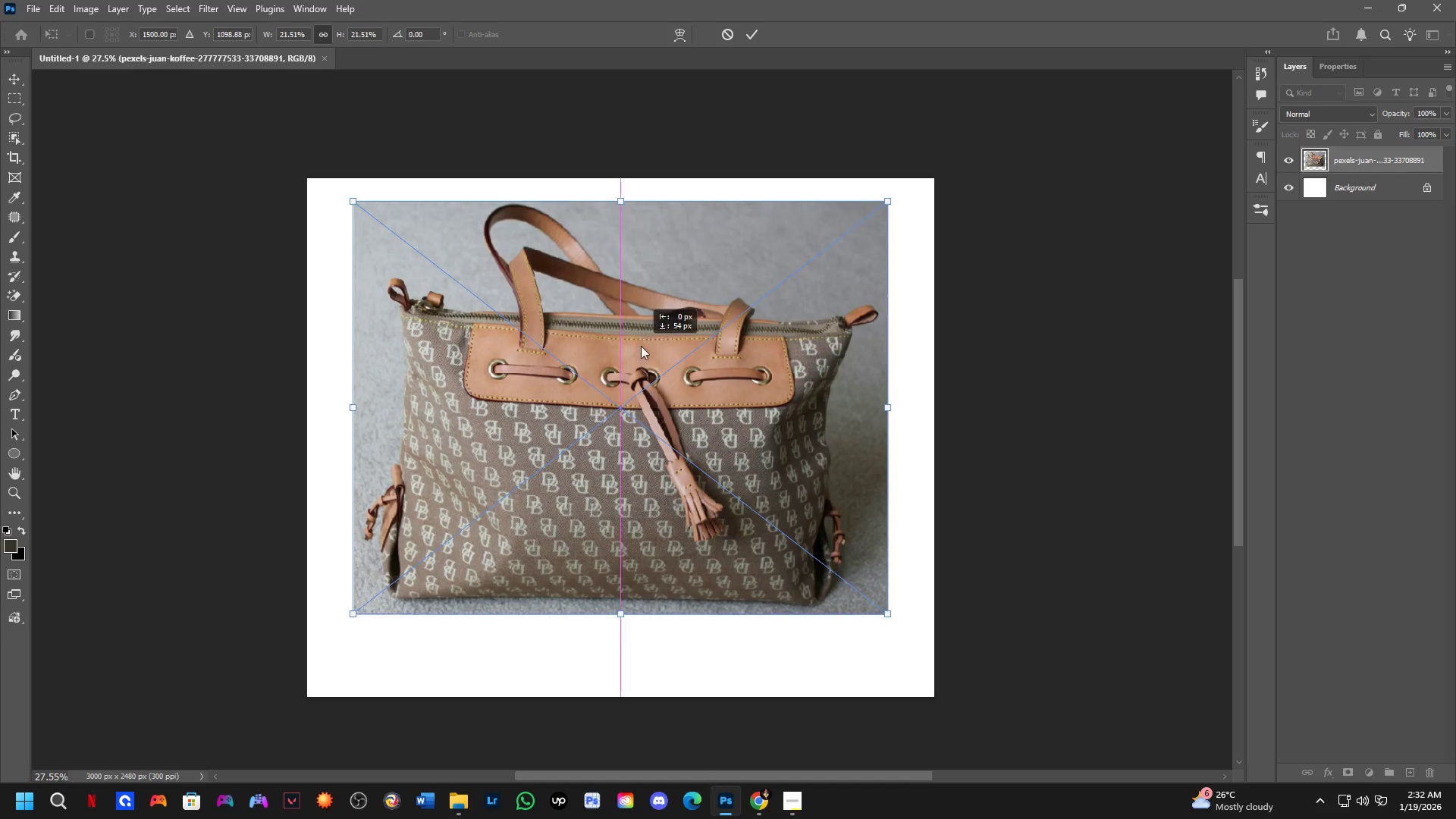 
left_click_drag(start_coordinate=[642, 331], to_coordinate=[640, 371])
 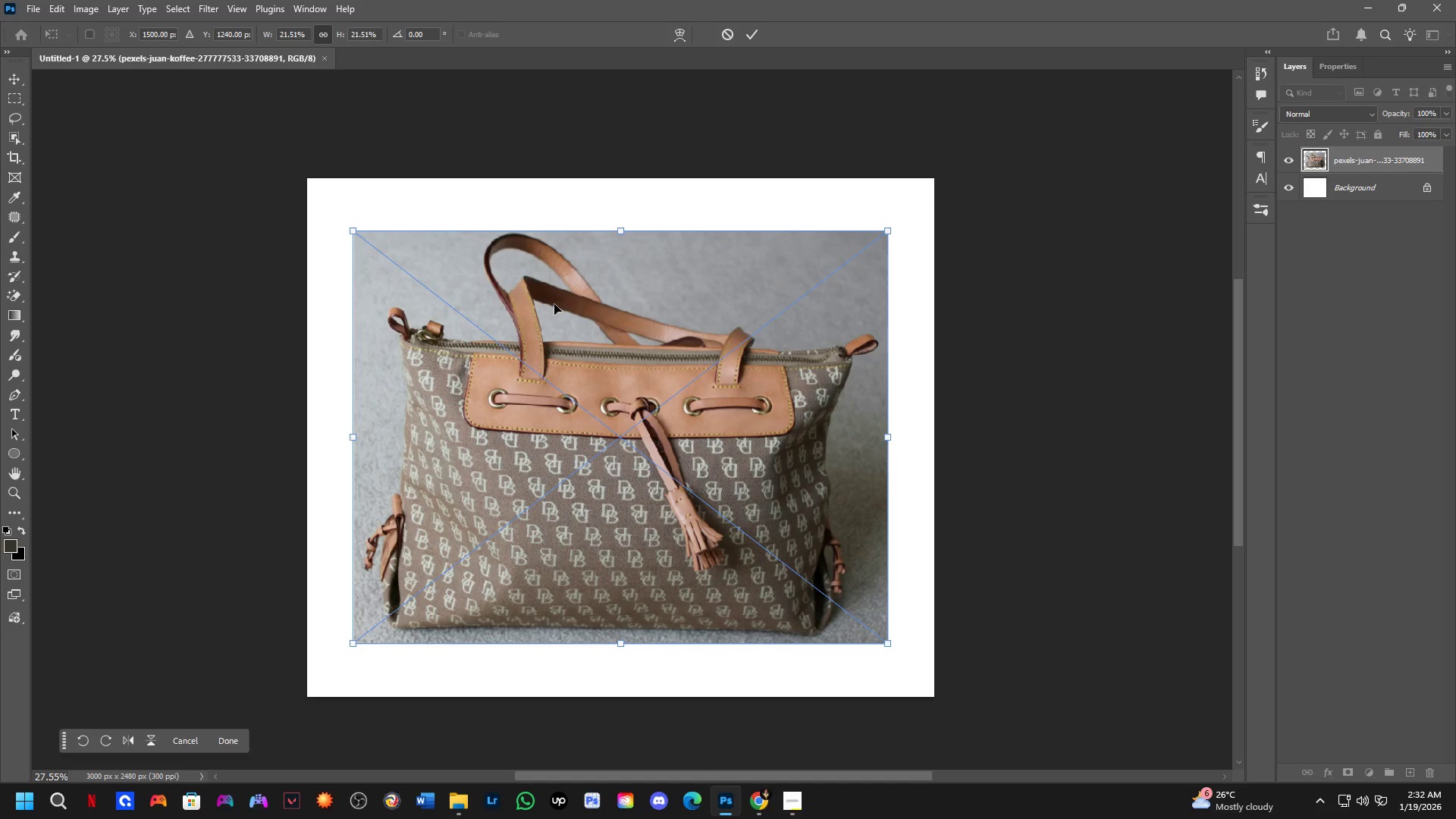 
key(NumpadEnter)
 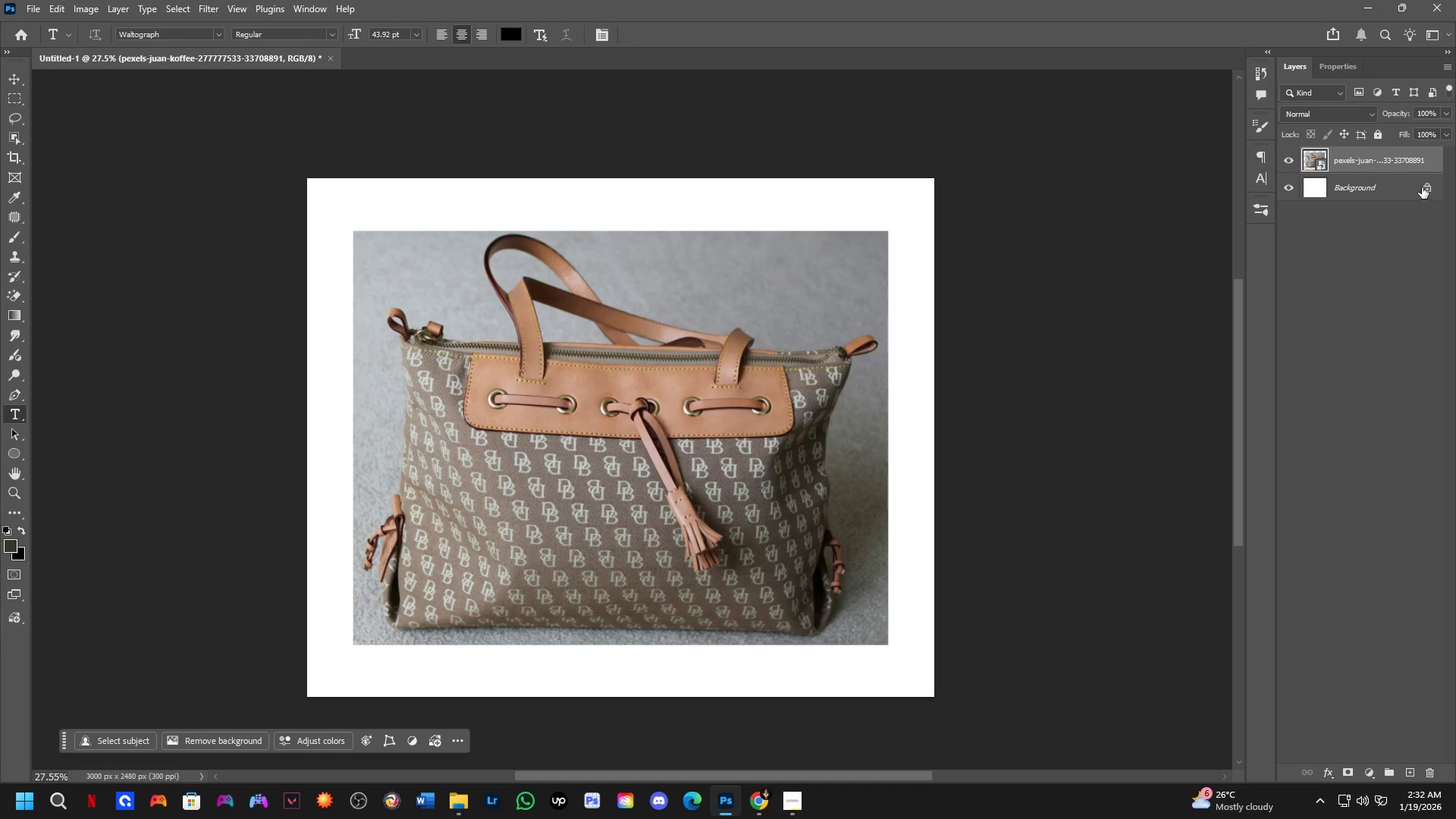 
left_click([1428, 184])
 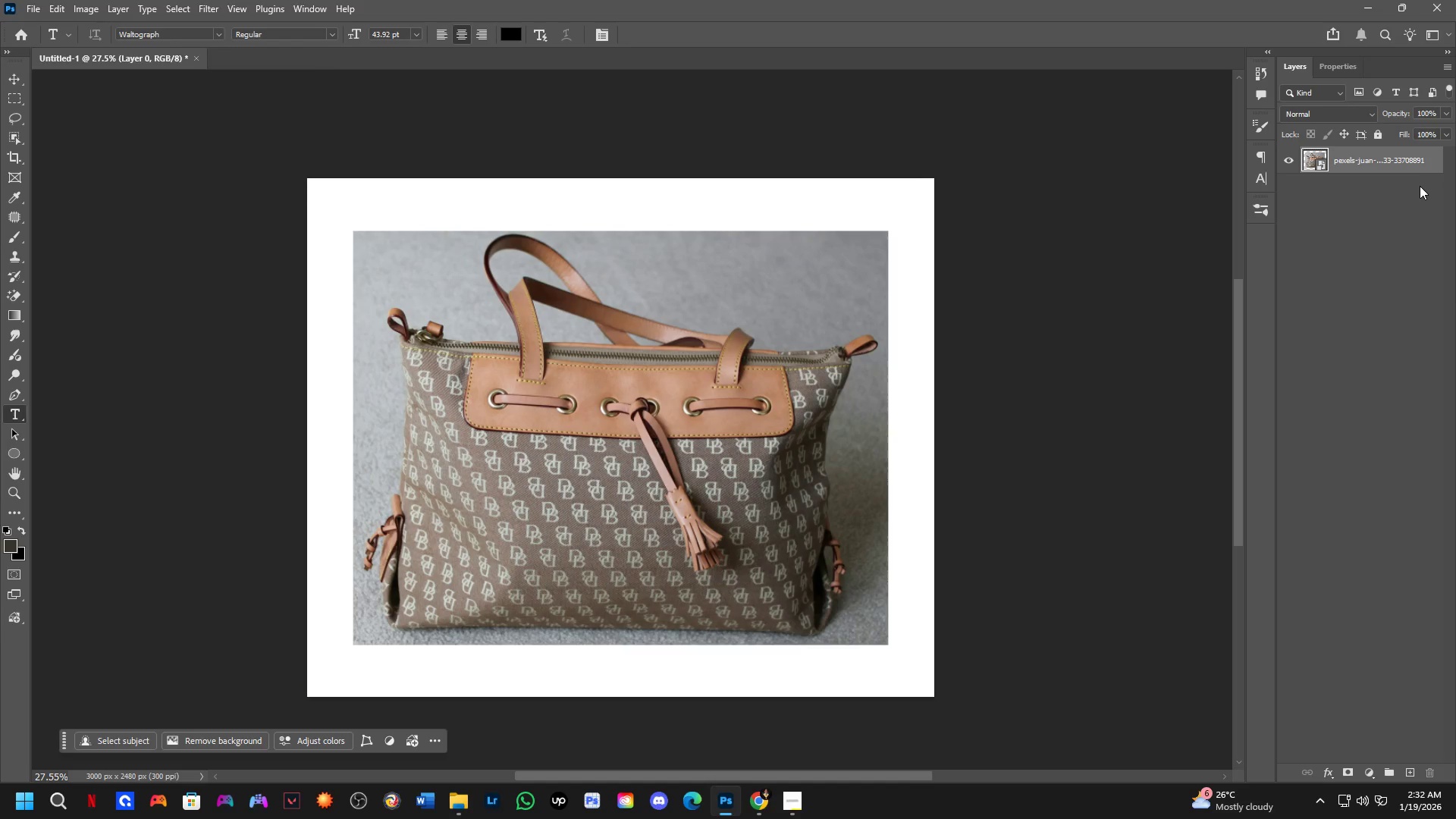 
key(Backspace)
 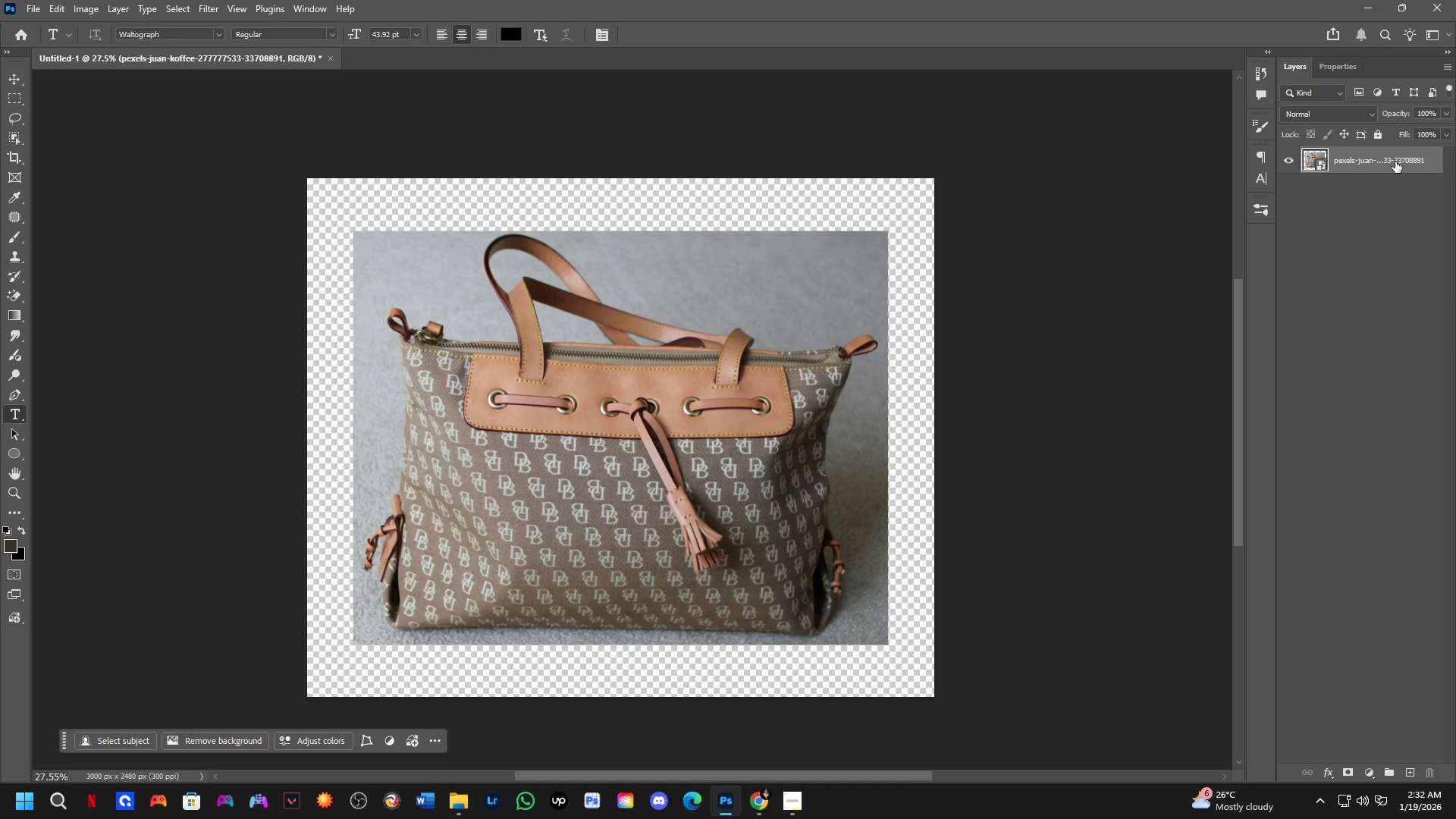 
key(Control+J)
 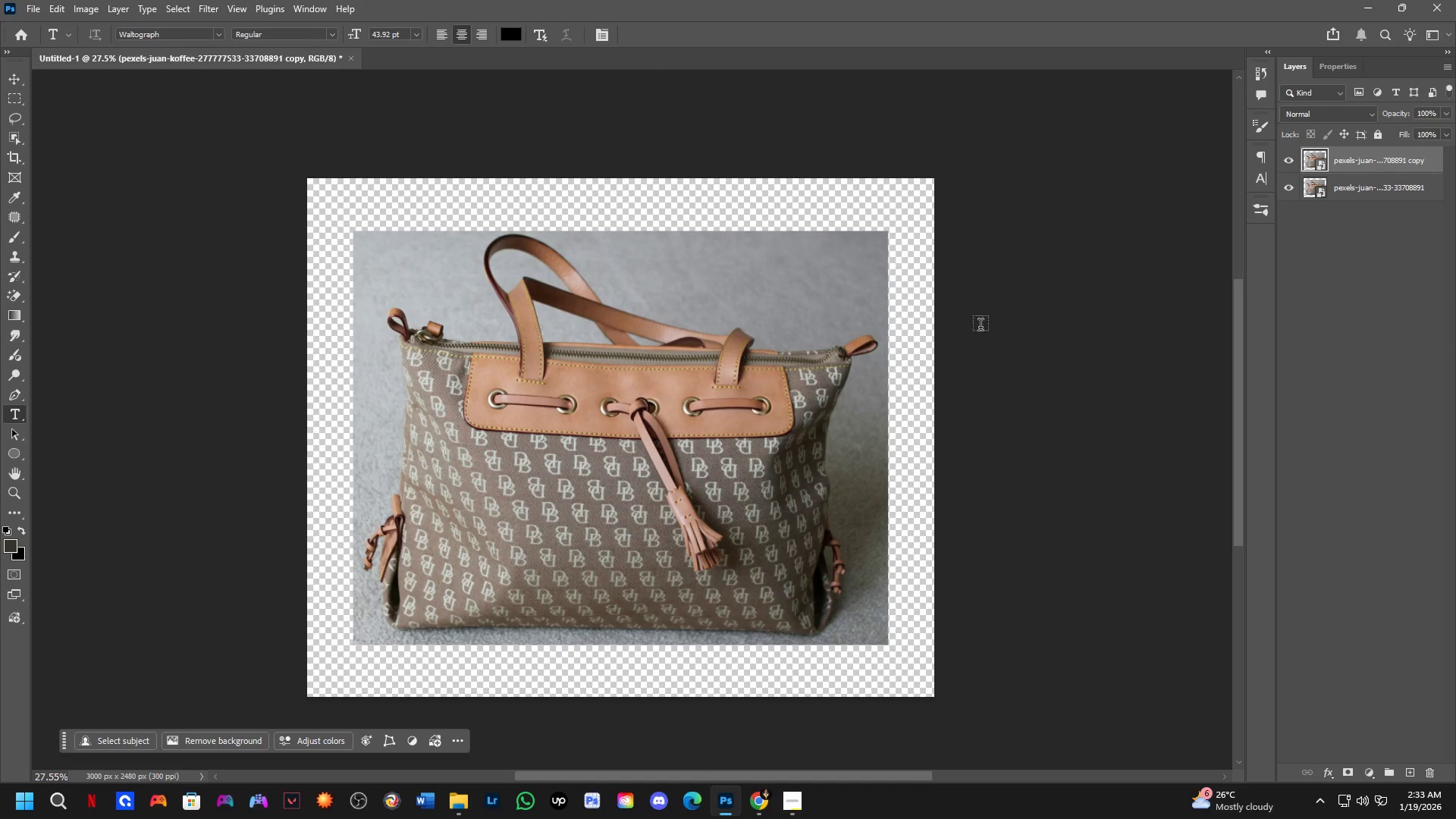 
key(B)
 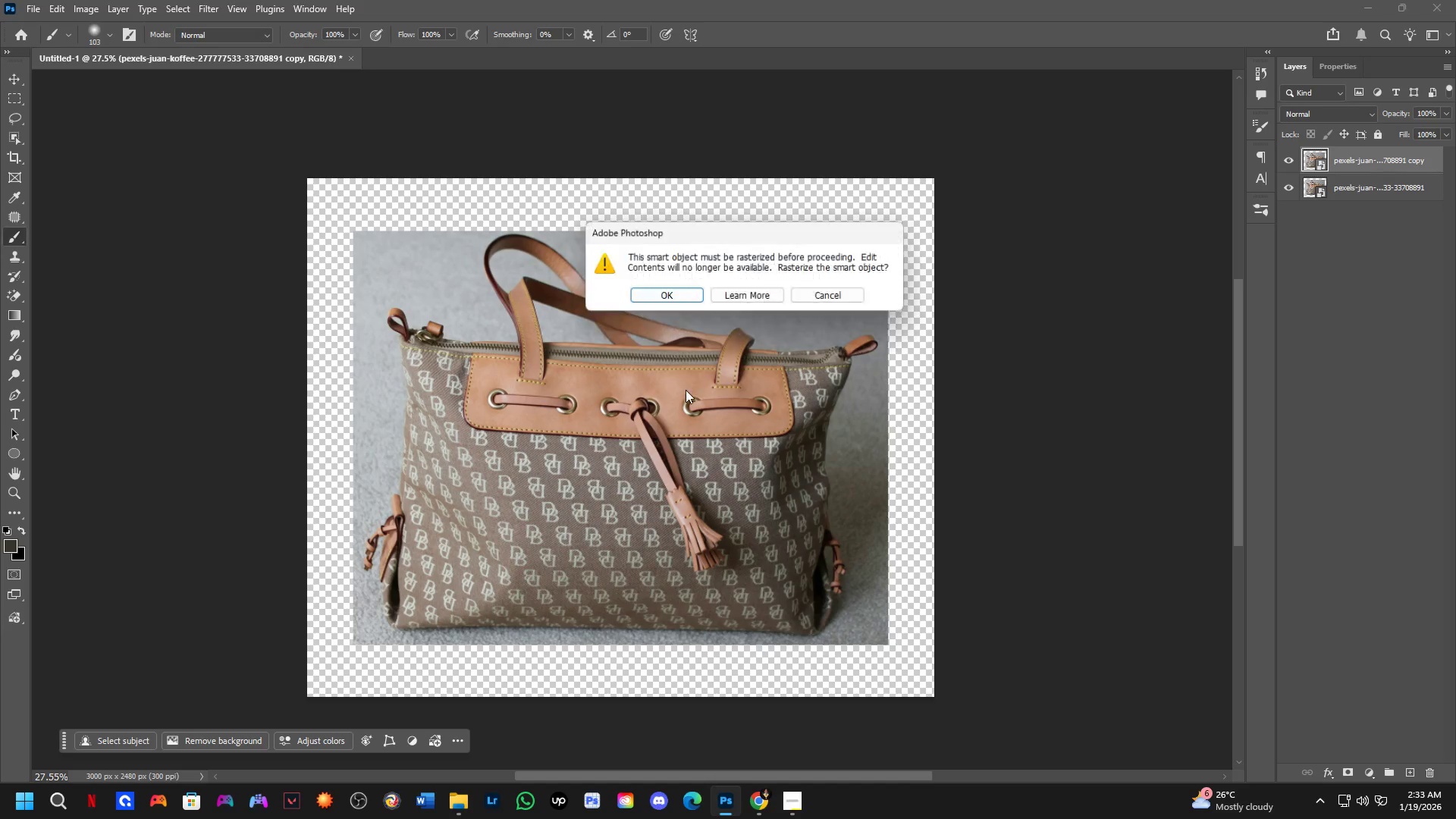 
key(Space)
 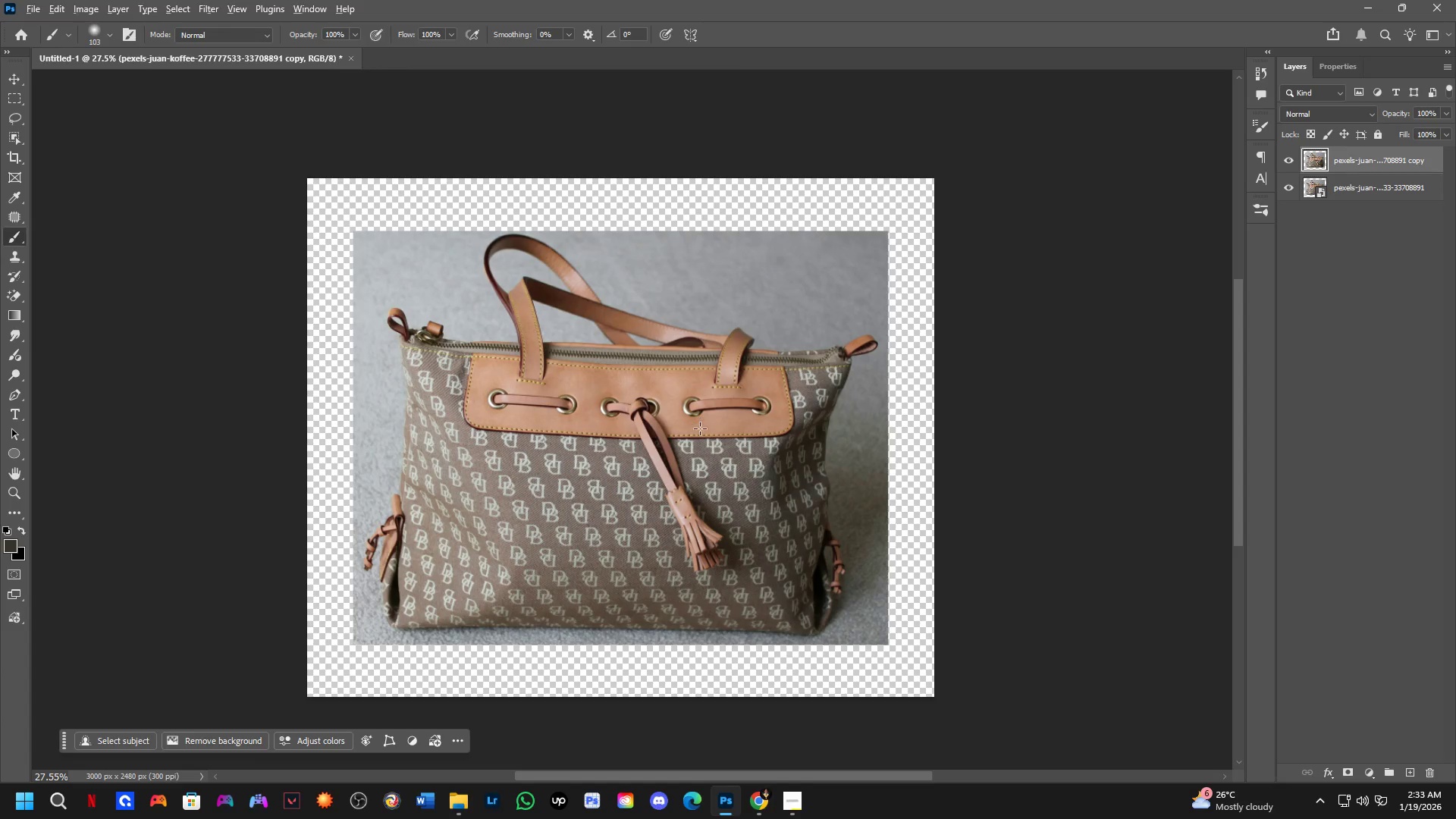 
key(Alt+AltLeft)
 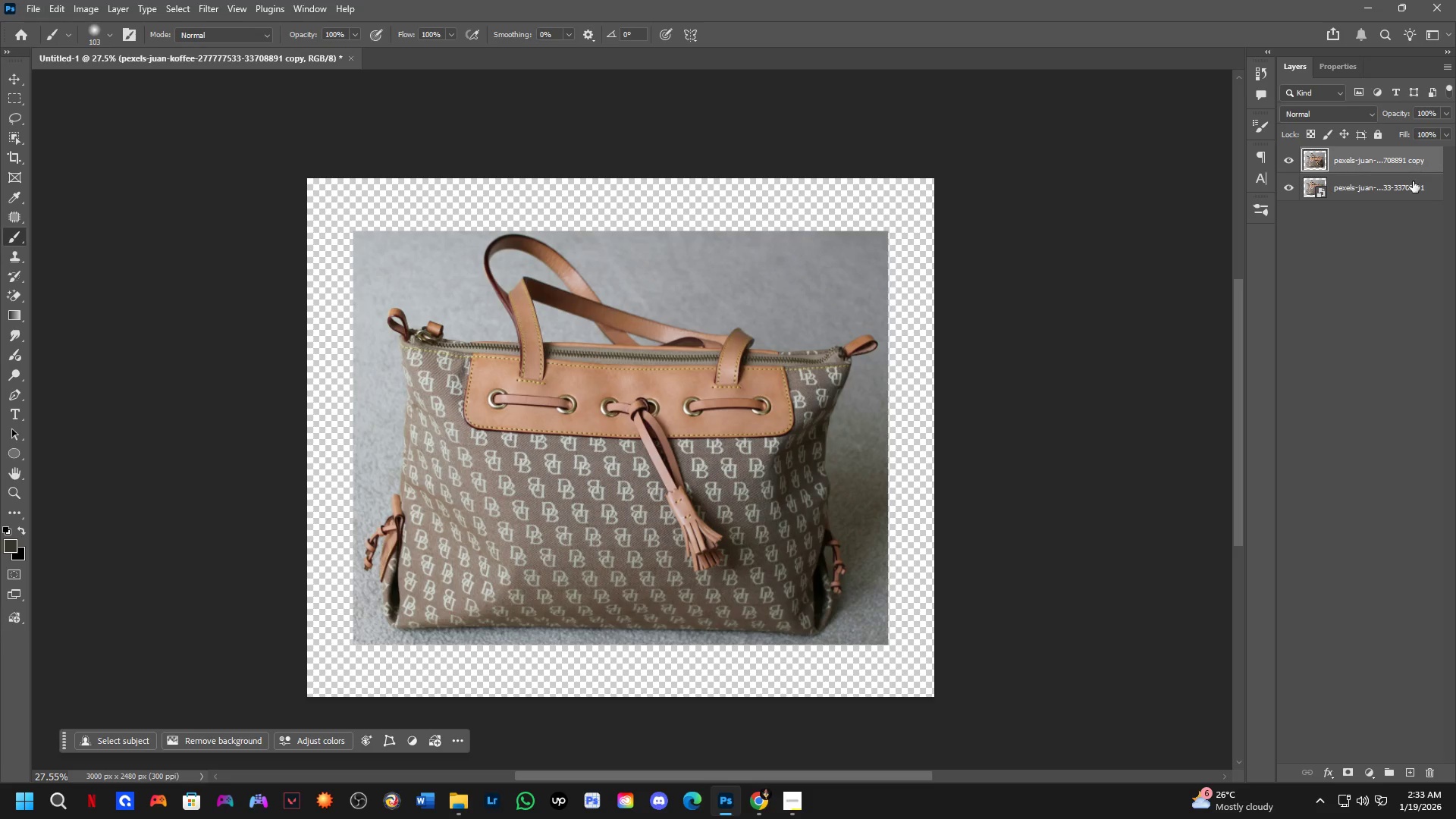 
left_click([1413, 181])
 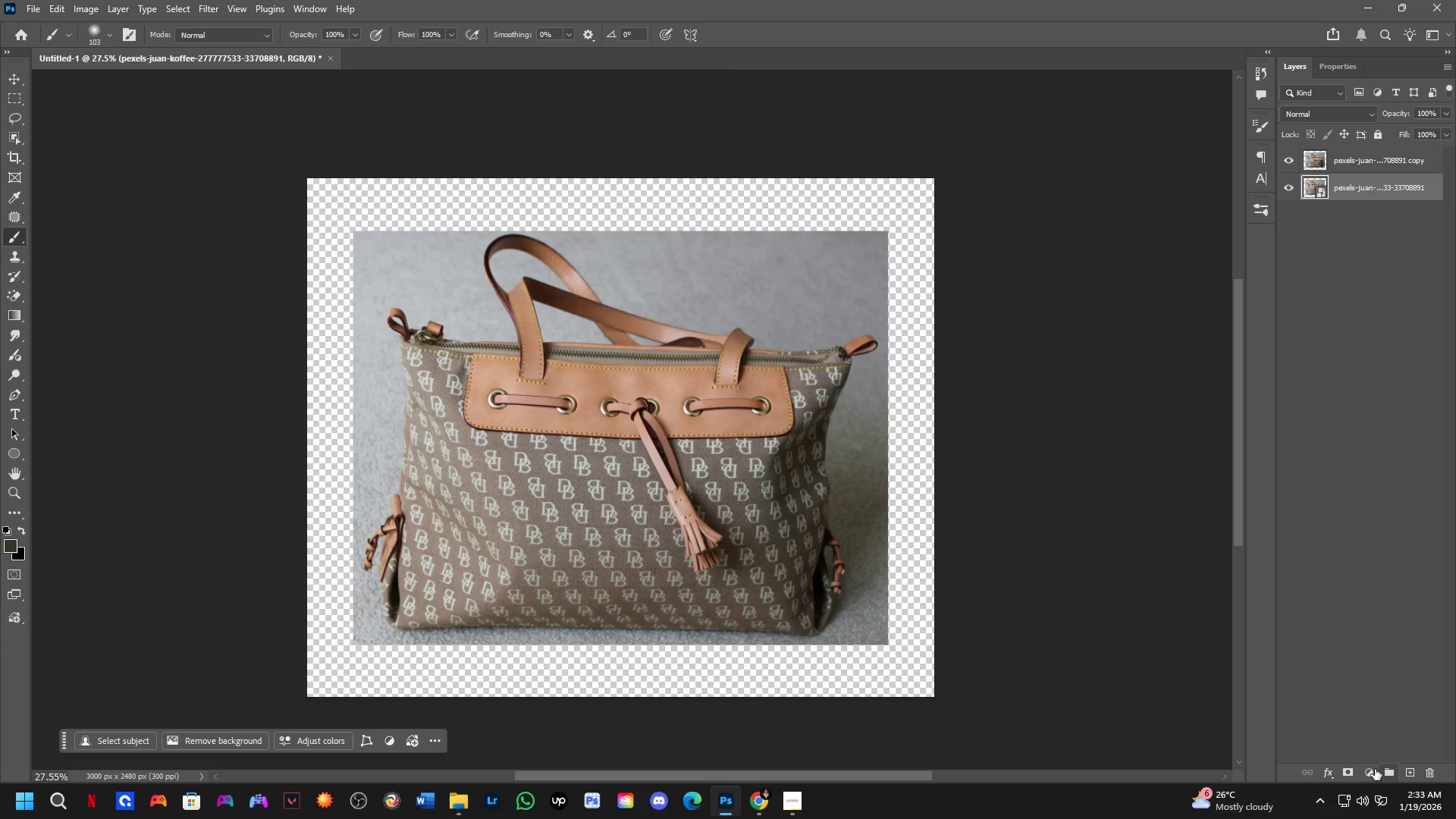 
left_click([1375, 769])
 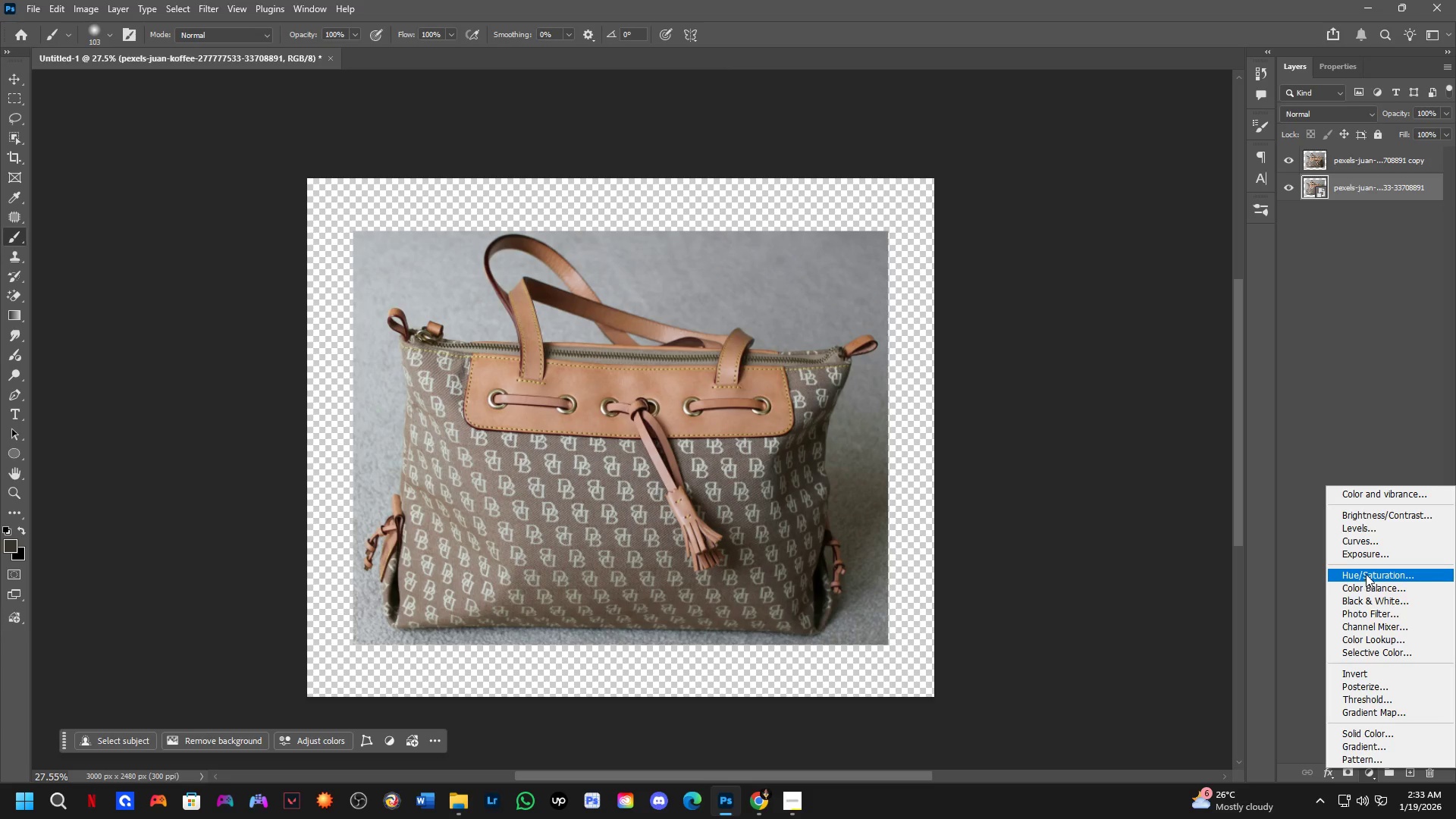 
left_click_drag(start_coordinate=[1366, 574], to_coordinate=[1373, 730])
 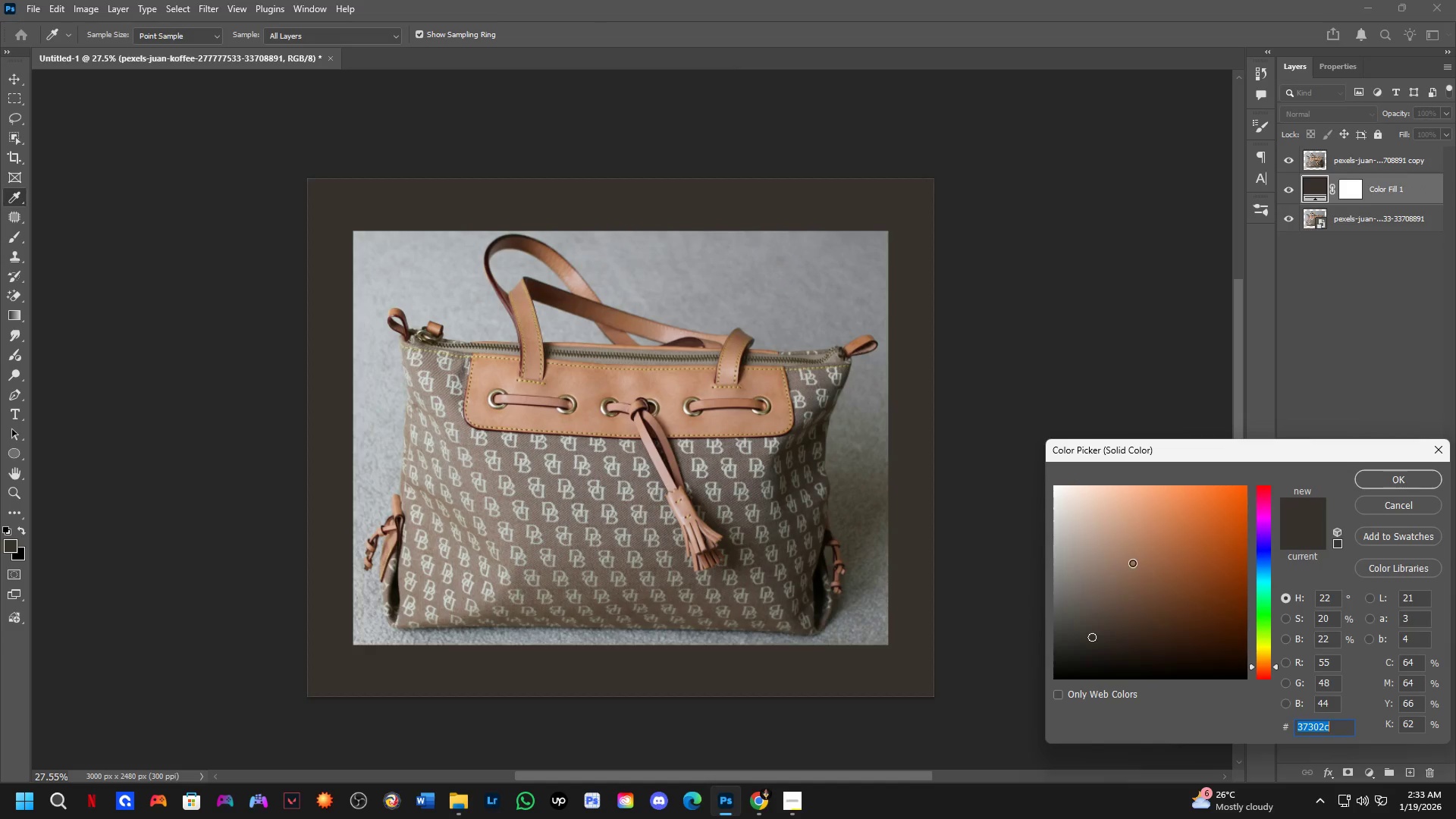 
left_click_drag(start_coordinate=[1136, 569], to_coordinate=[916, 326])
 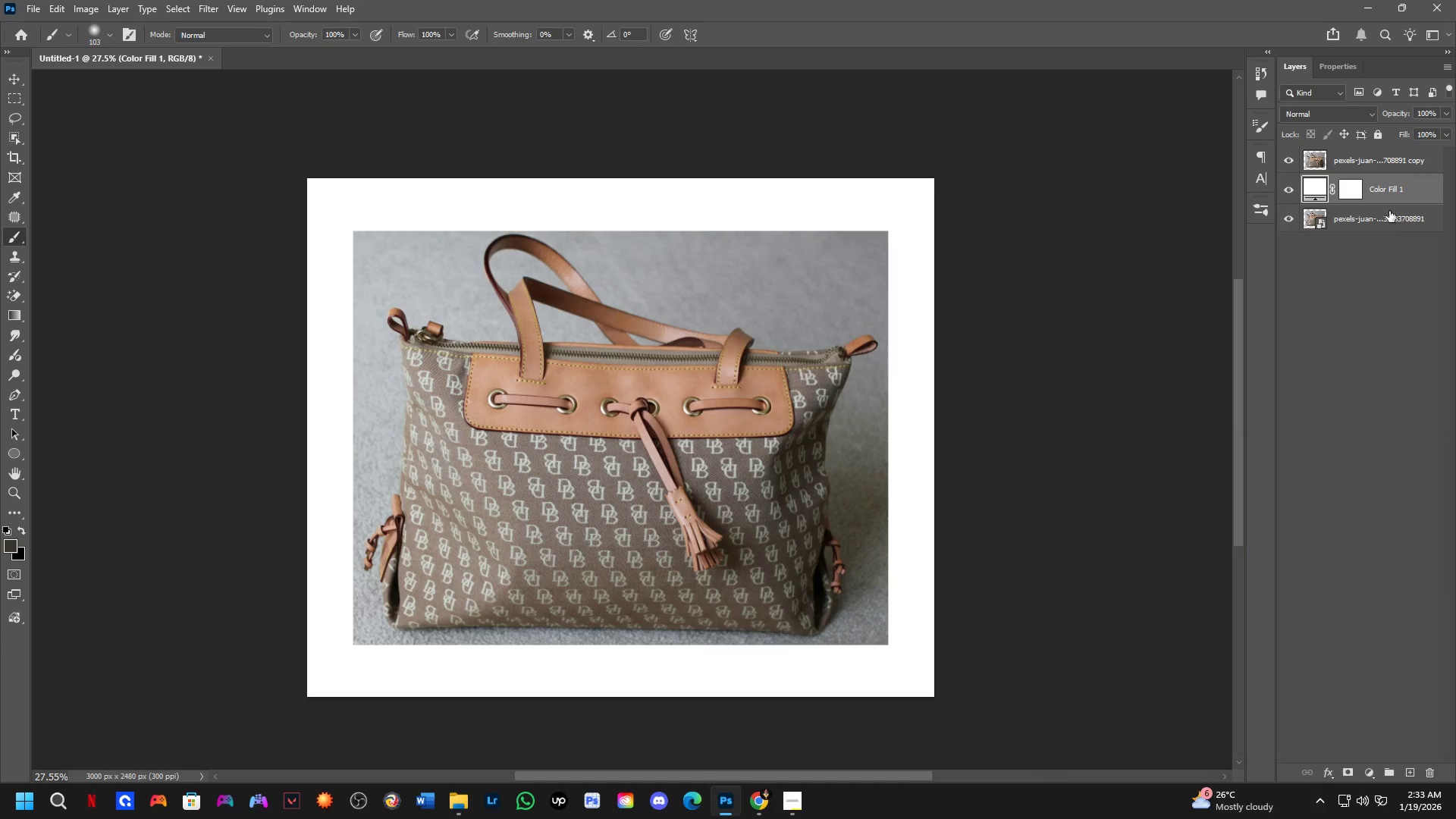 
left_click_drag(start_coordinate=[1389, 212], to_coordinate=[1390, 178])
 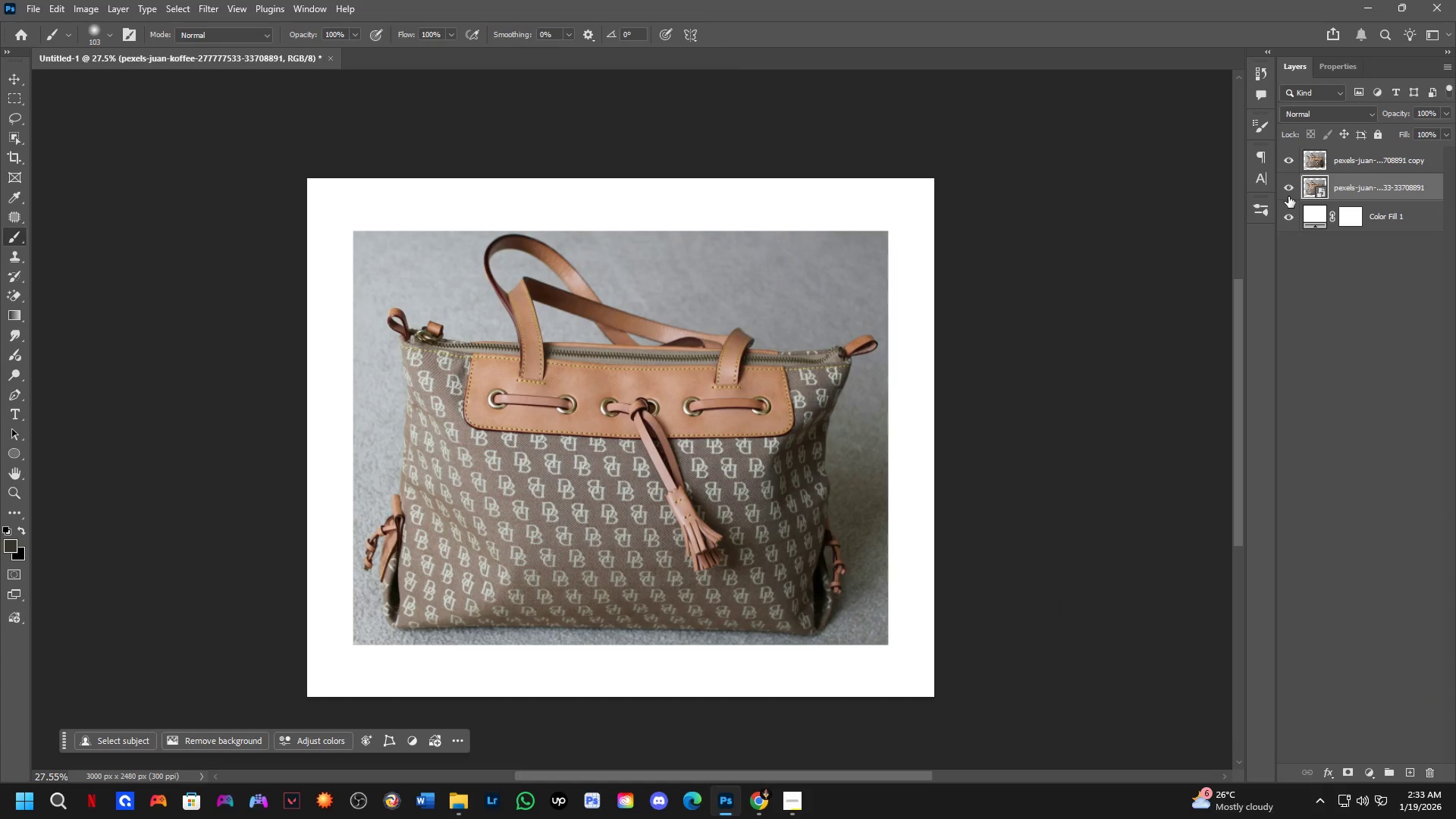 
left_click([1288, 196])
 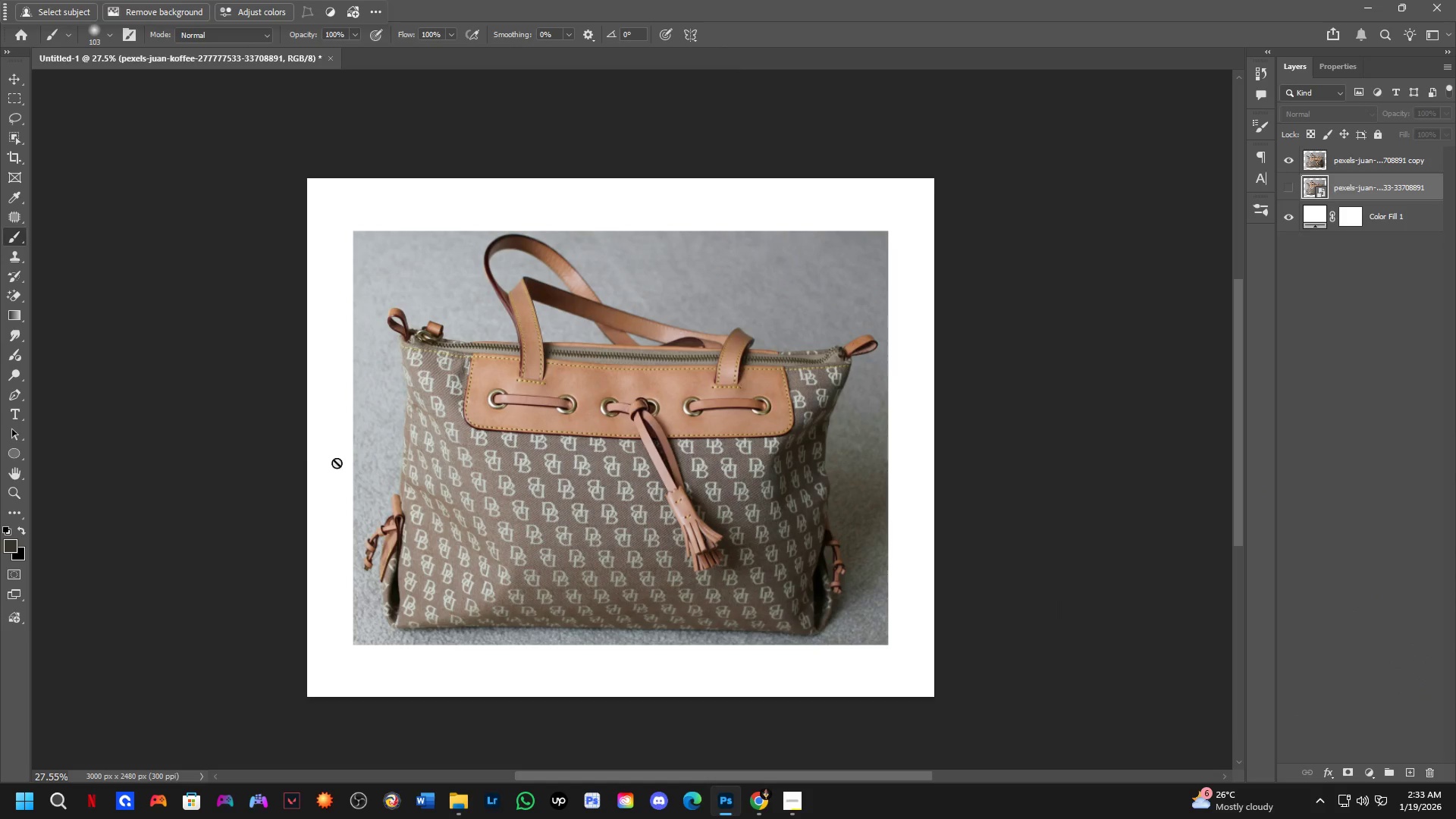 
key(Alt+AltLeft)
 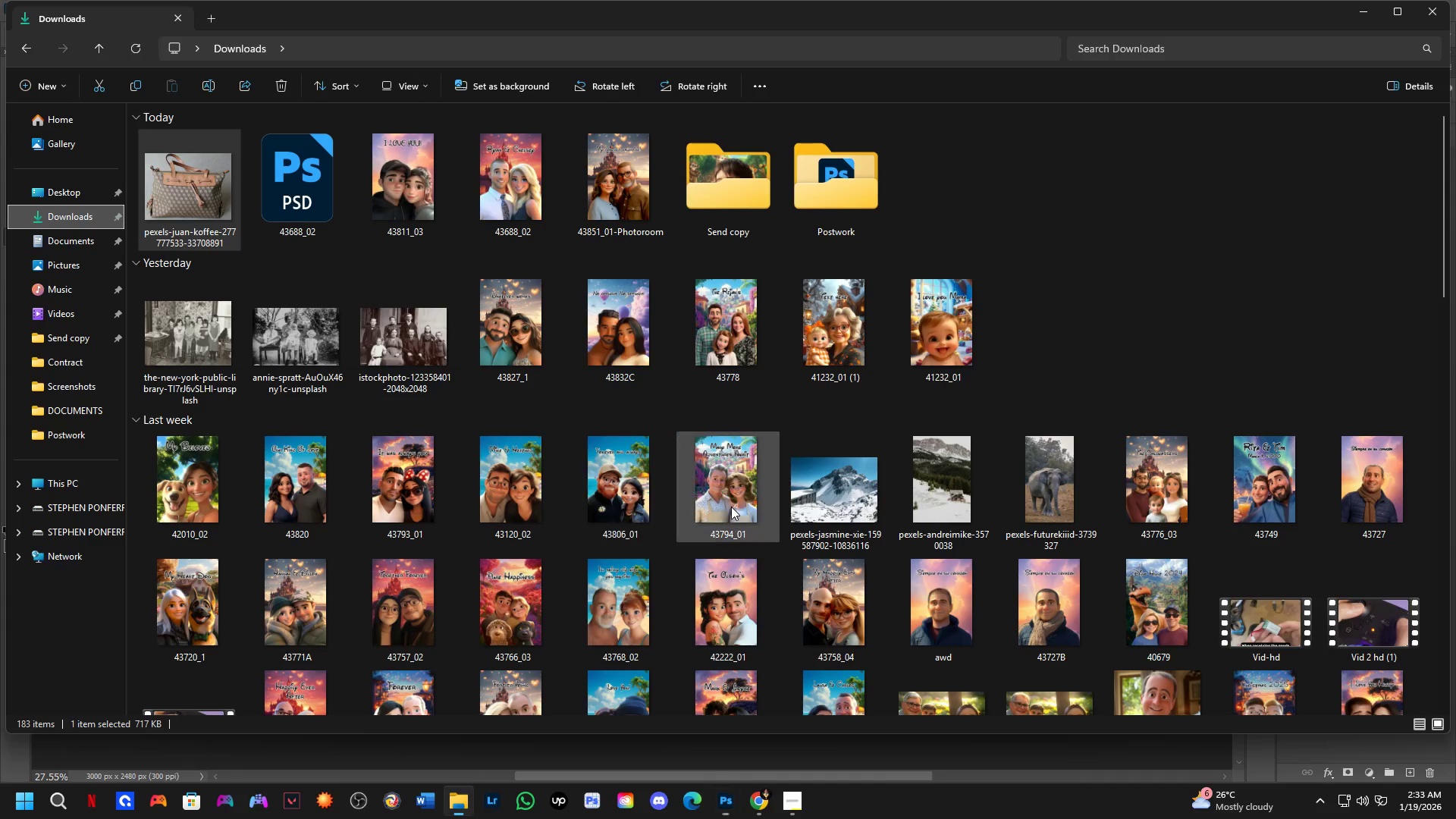 
key(Alt+Tab)
 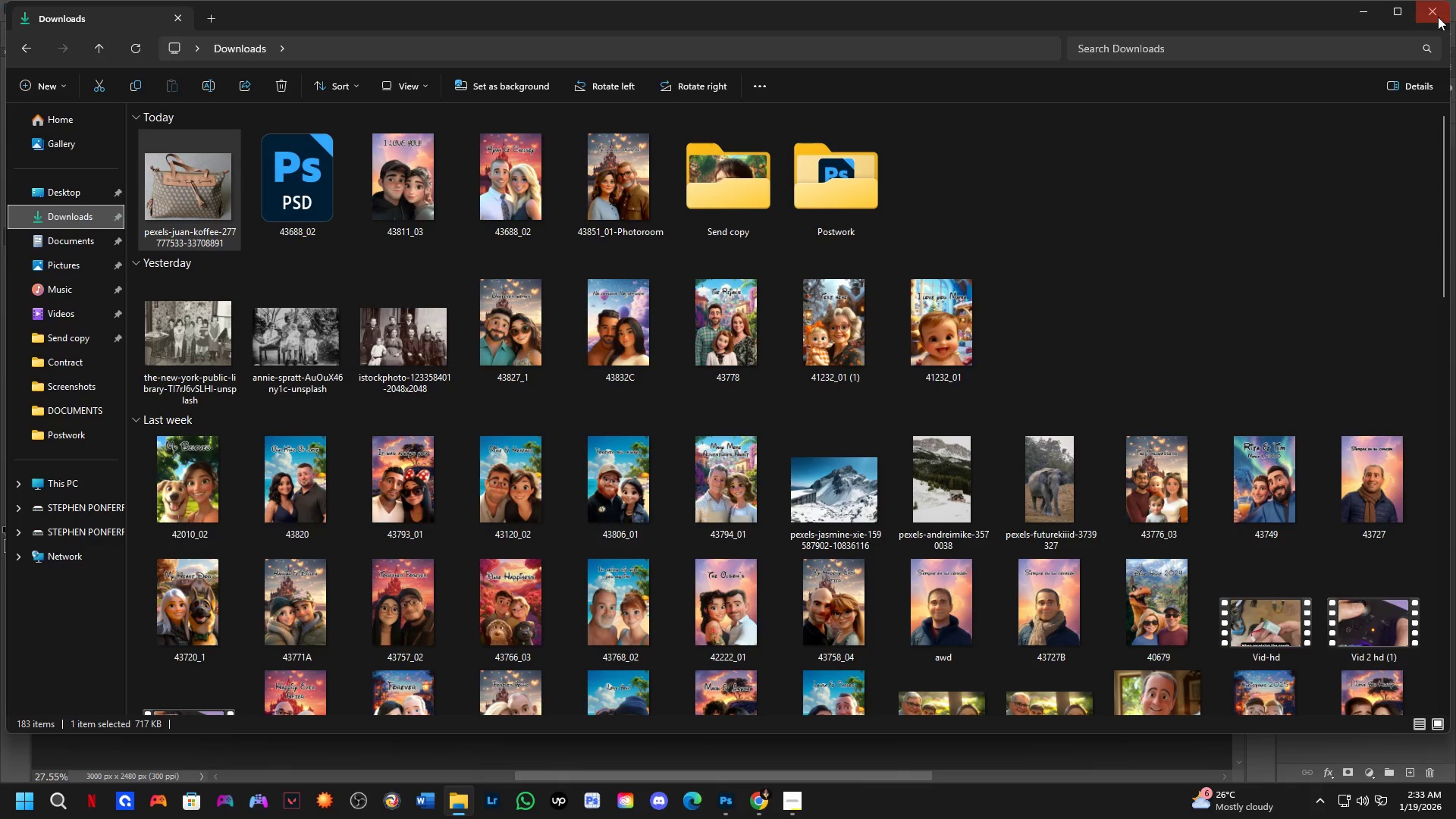 
left_click([1437, 18])
 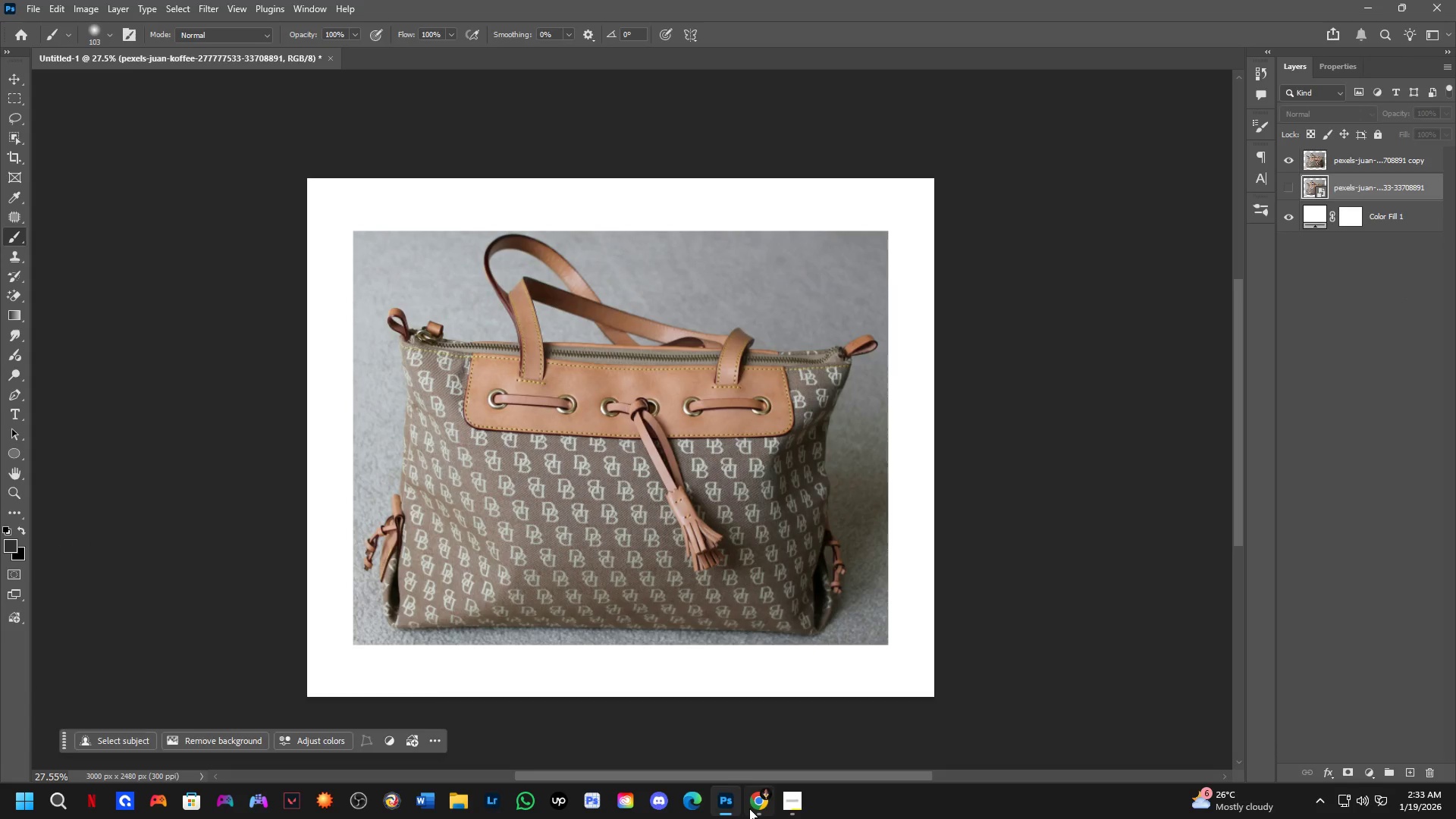 
left_click([749, 808])
 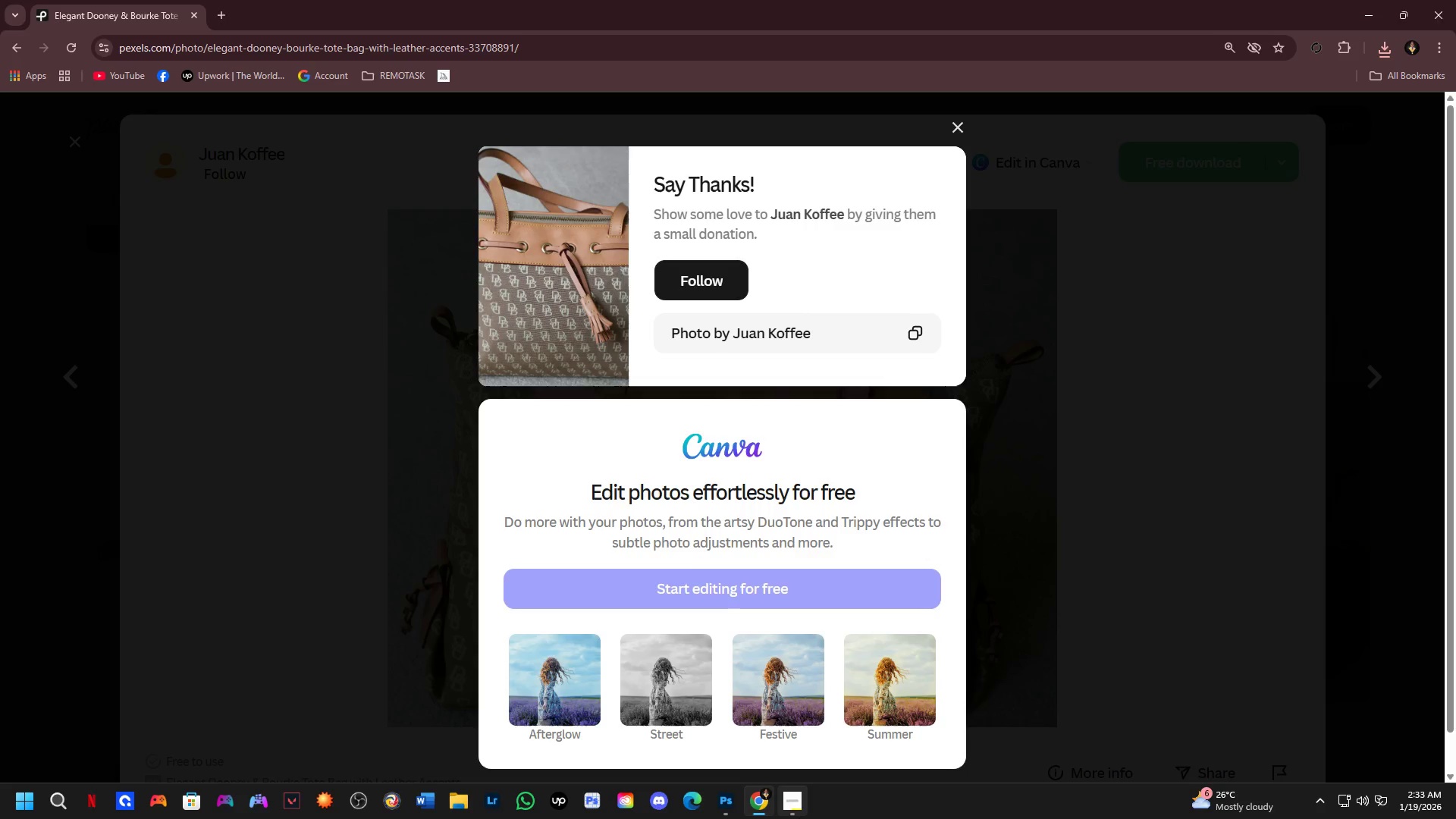 
left_click([799, 817])